 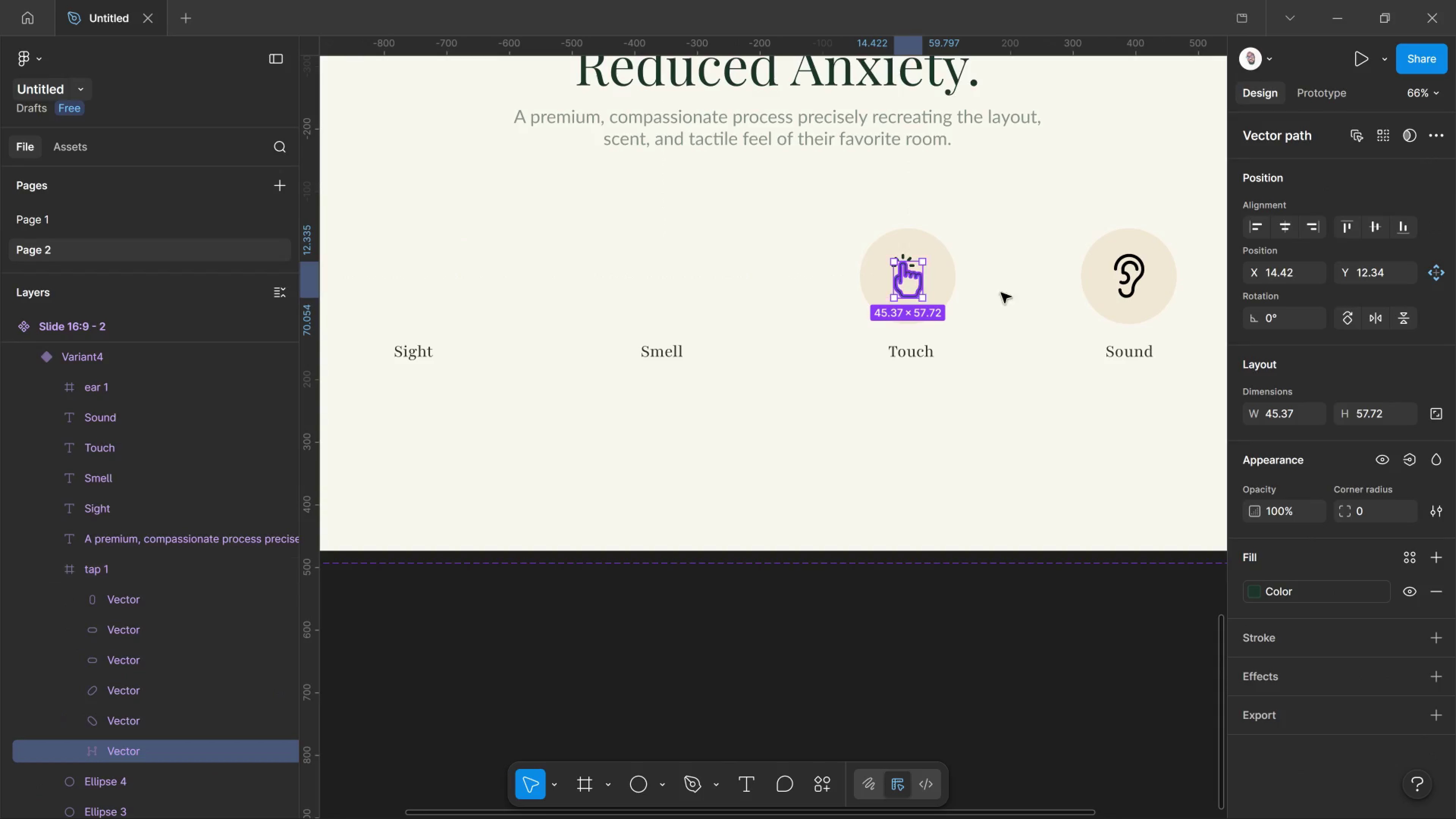 
left_click([919, 289])
 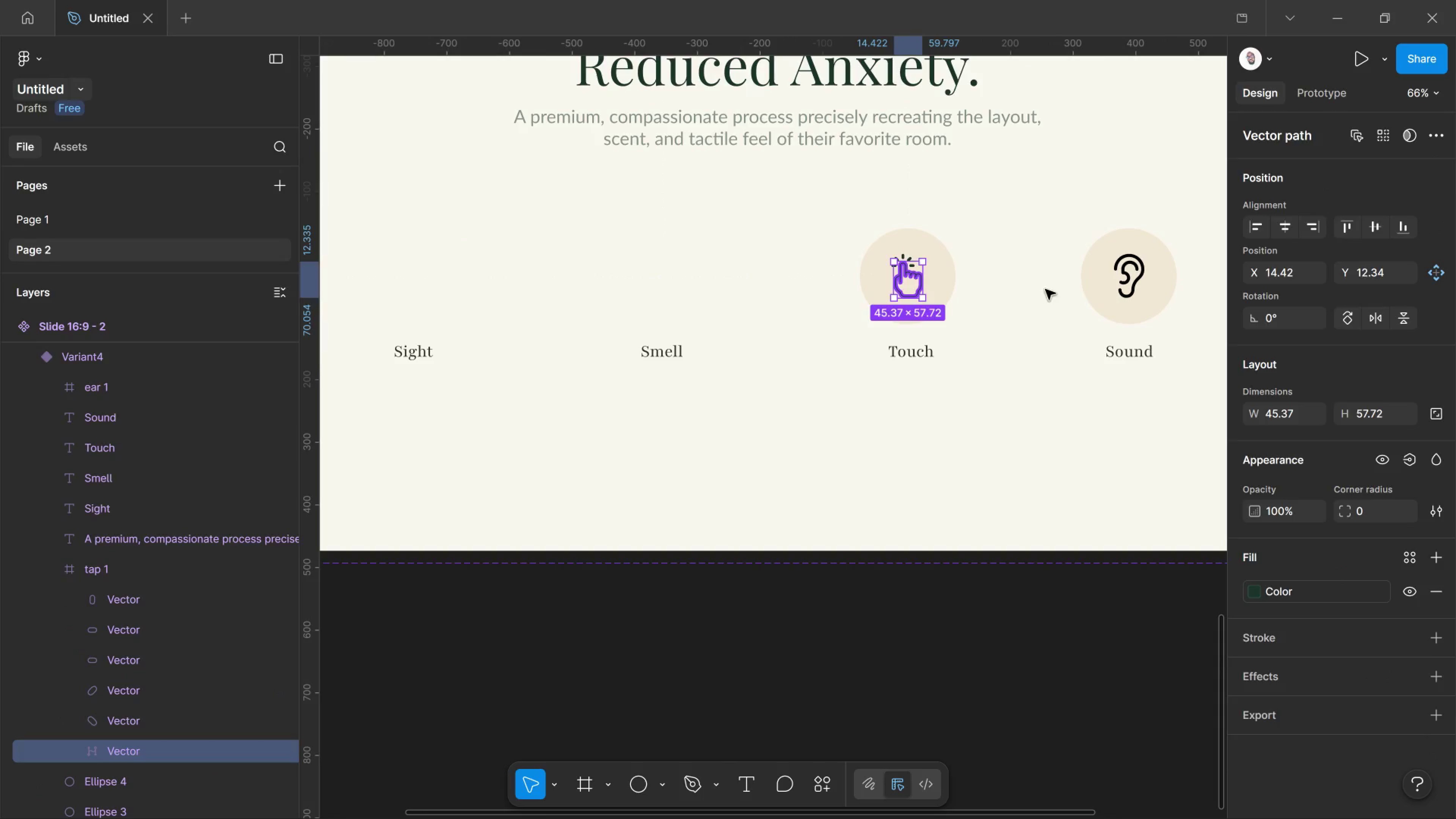 
key(Delete)
 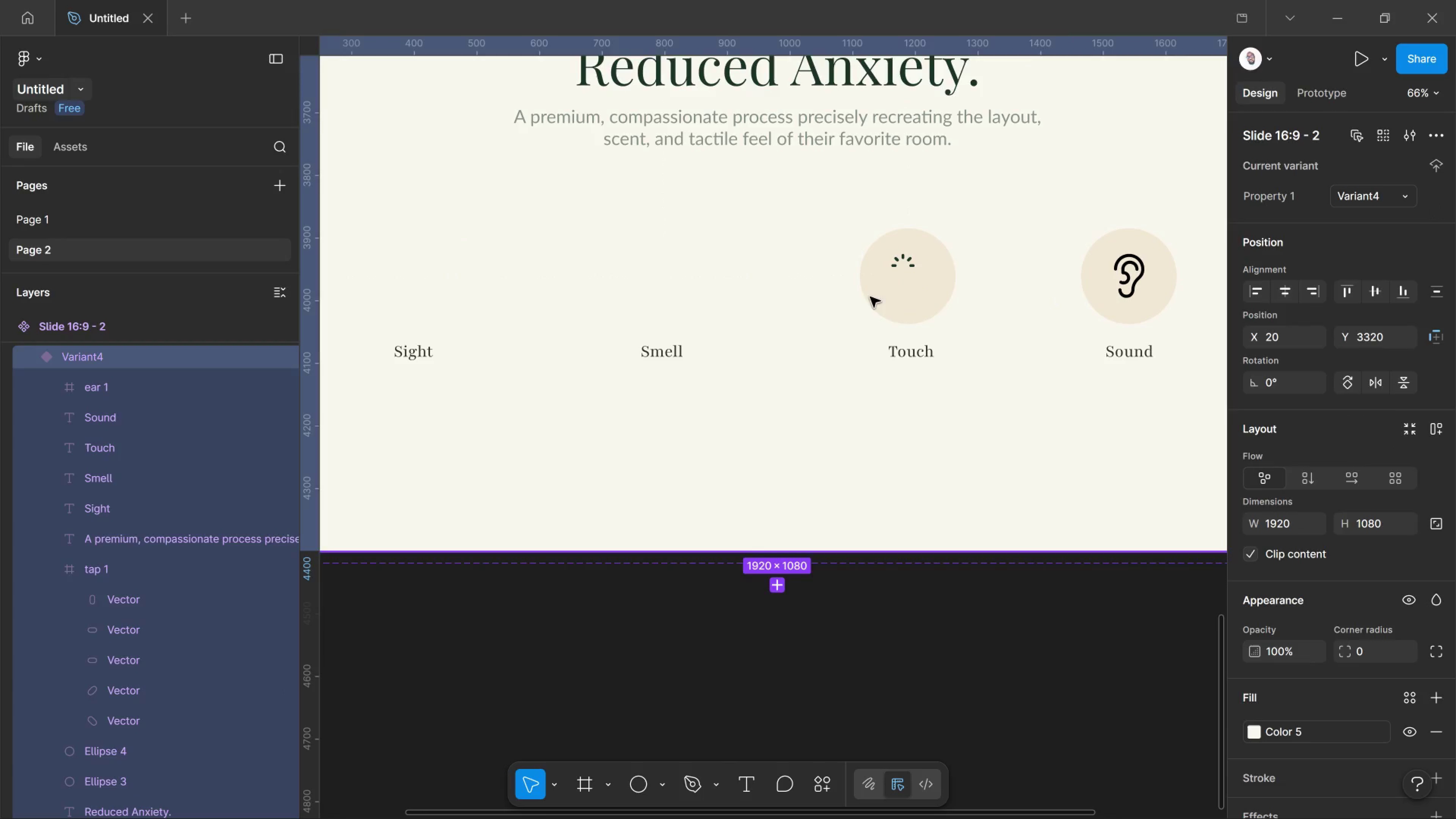 
left_click_drag(start_coordinate=[861, 300], to_coordinate=[859, 300])
 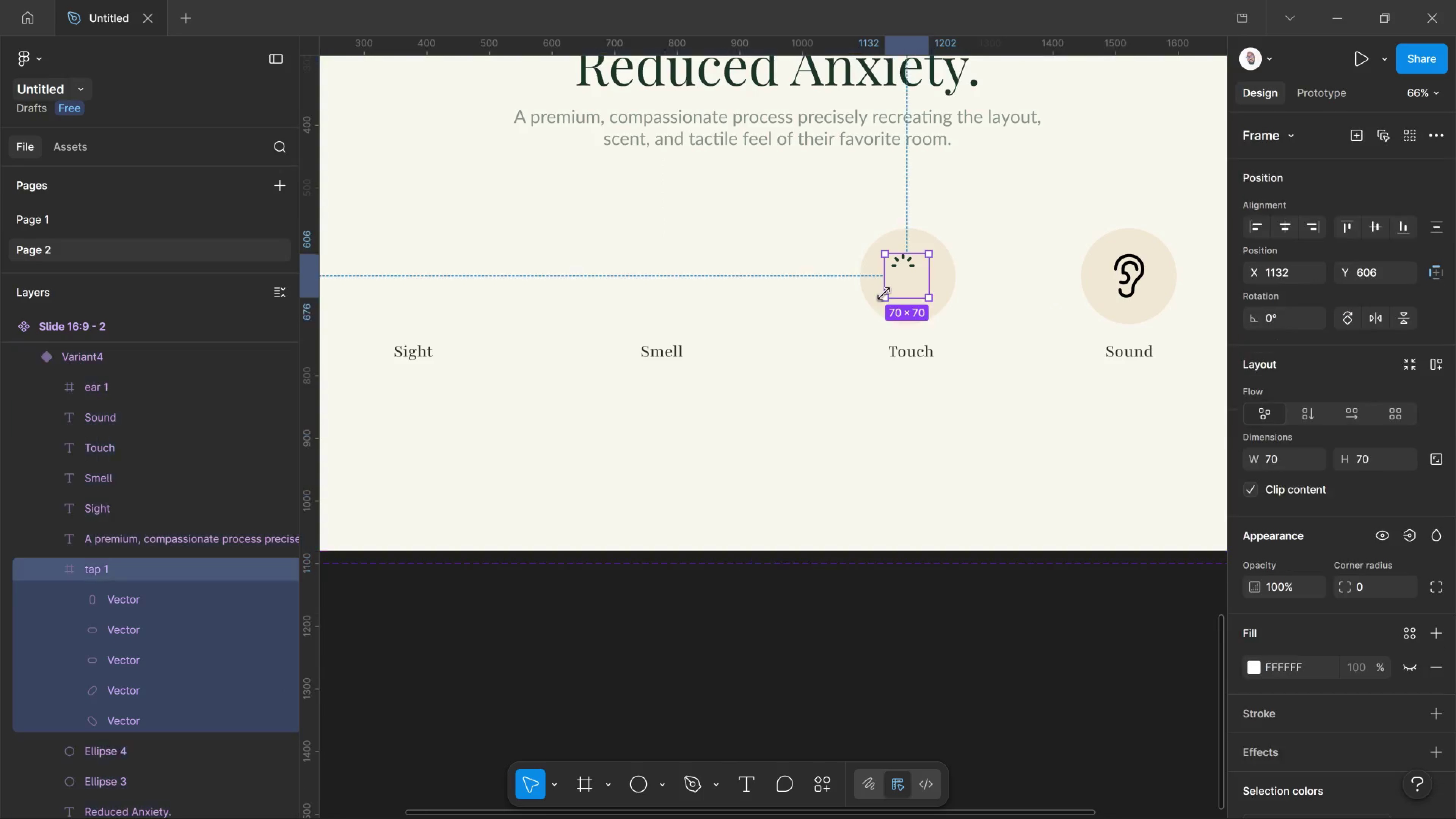 
double_click([883, 293])
 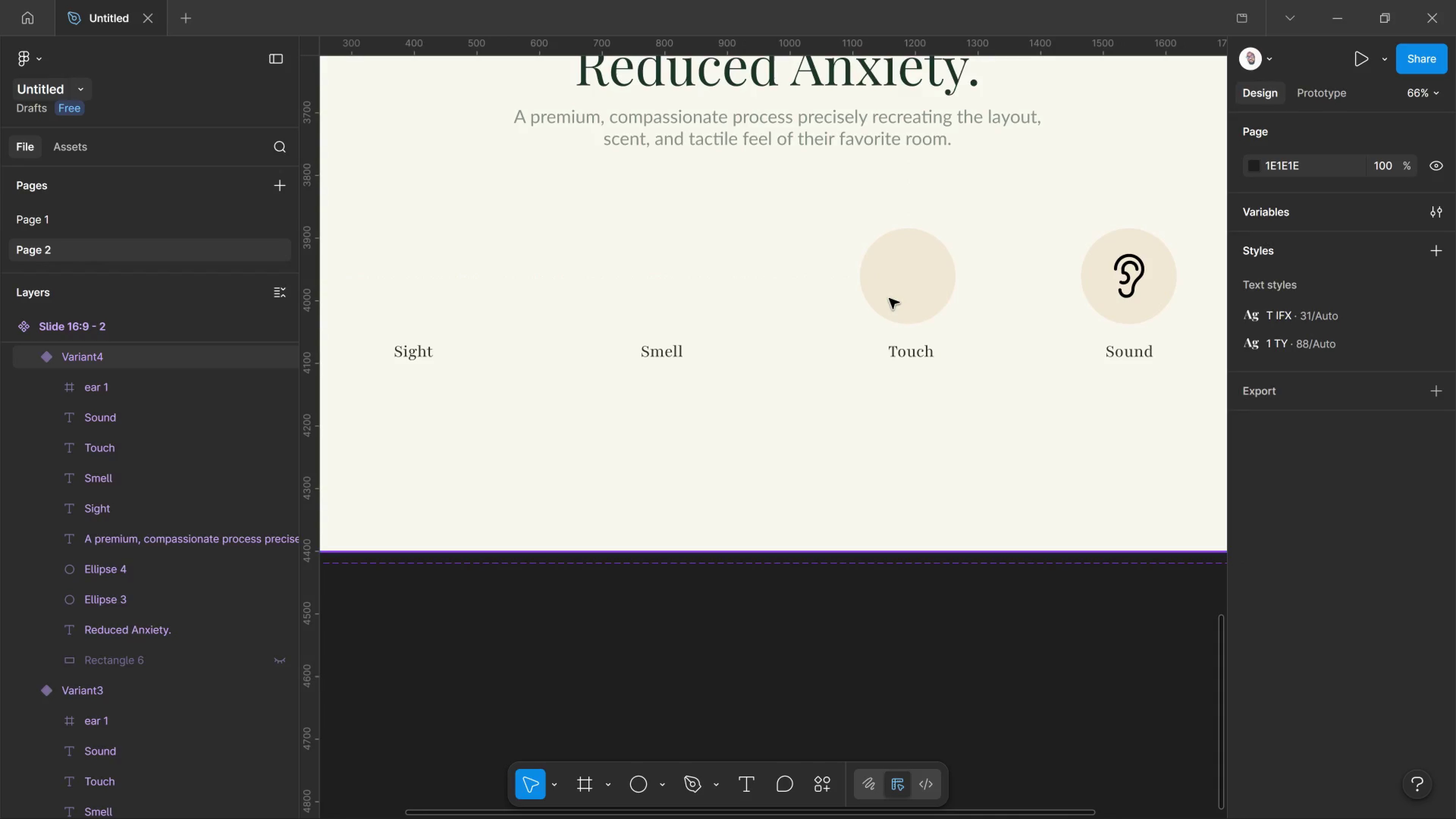 
key(Delete)
 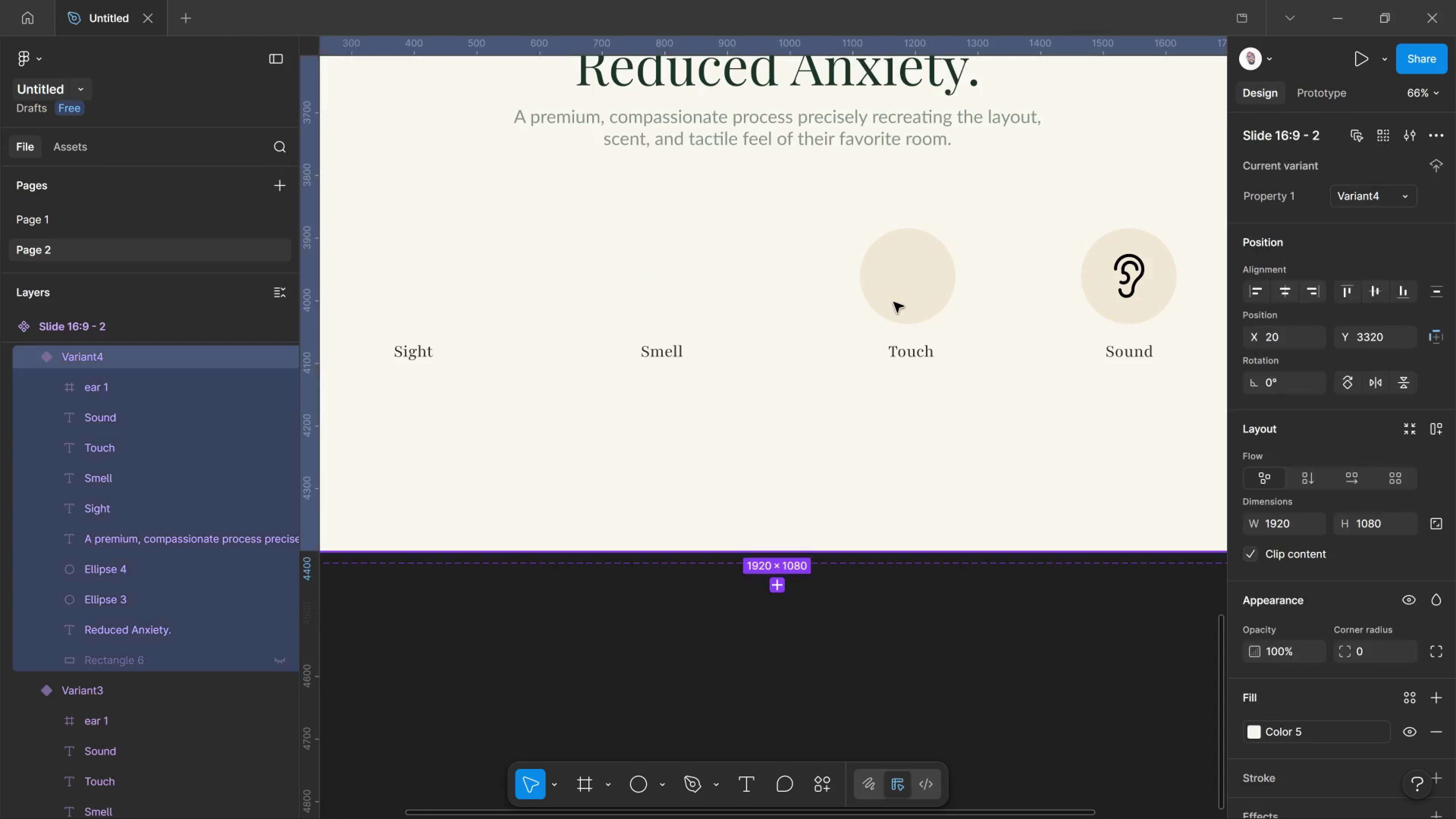 
left_click([894, 302])
 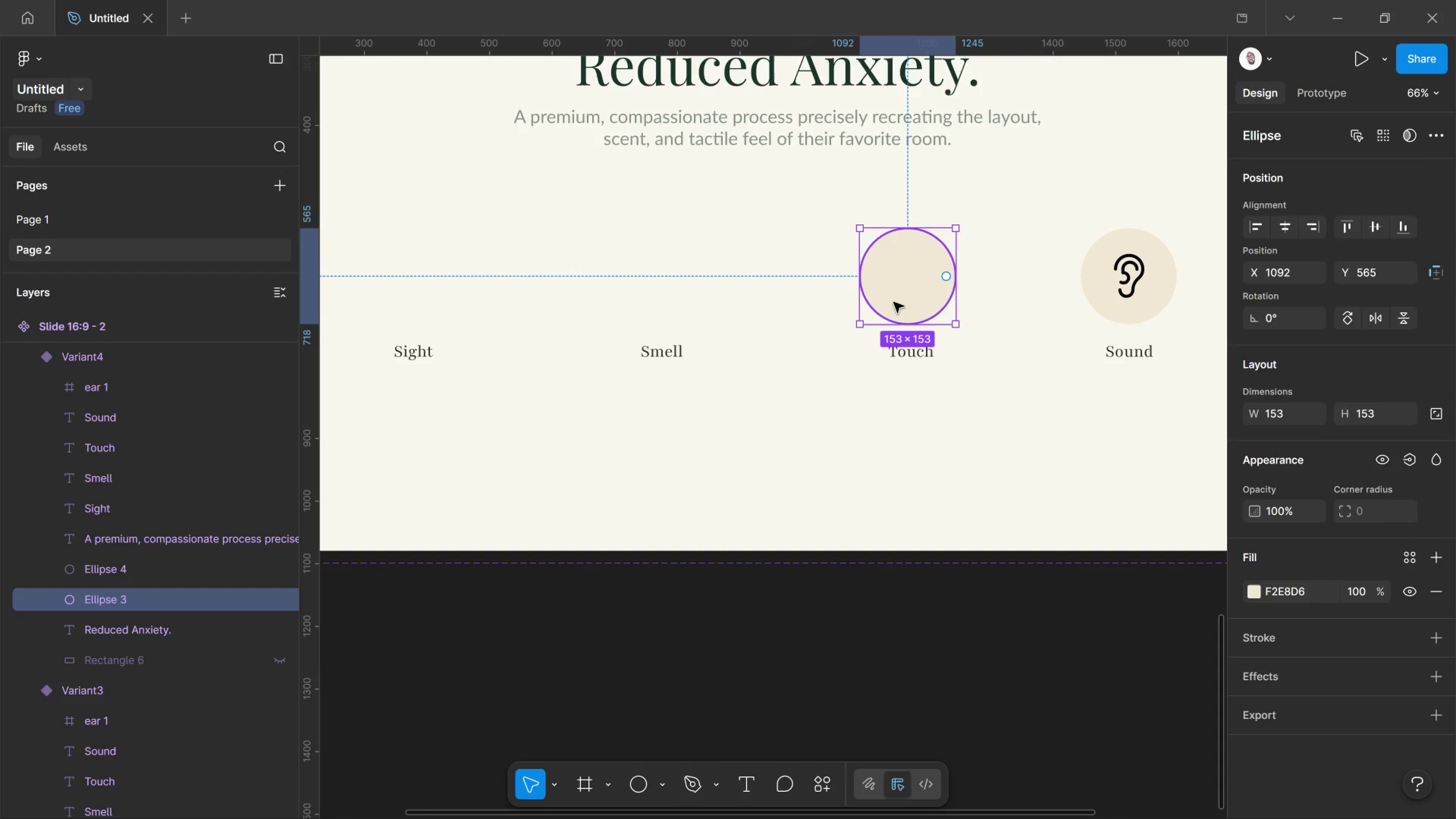 
double_click([894, 302])
 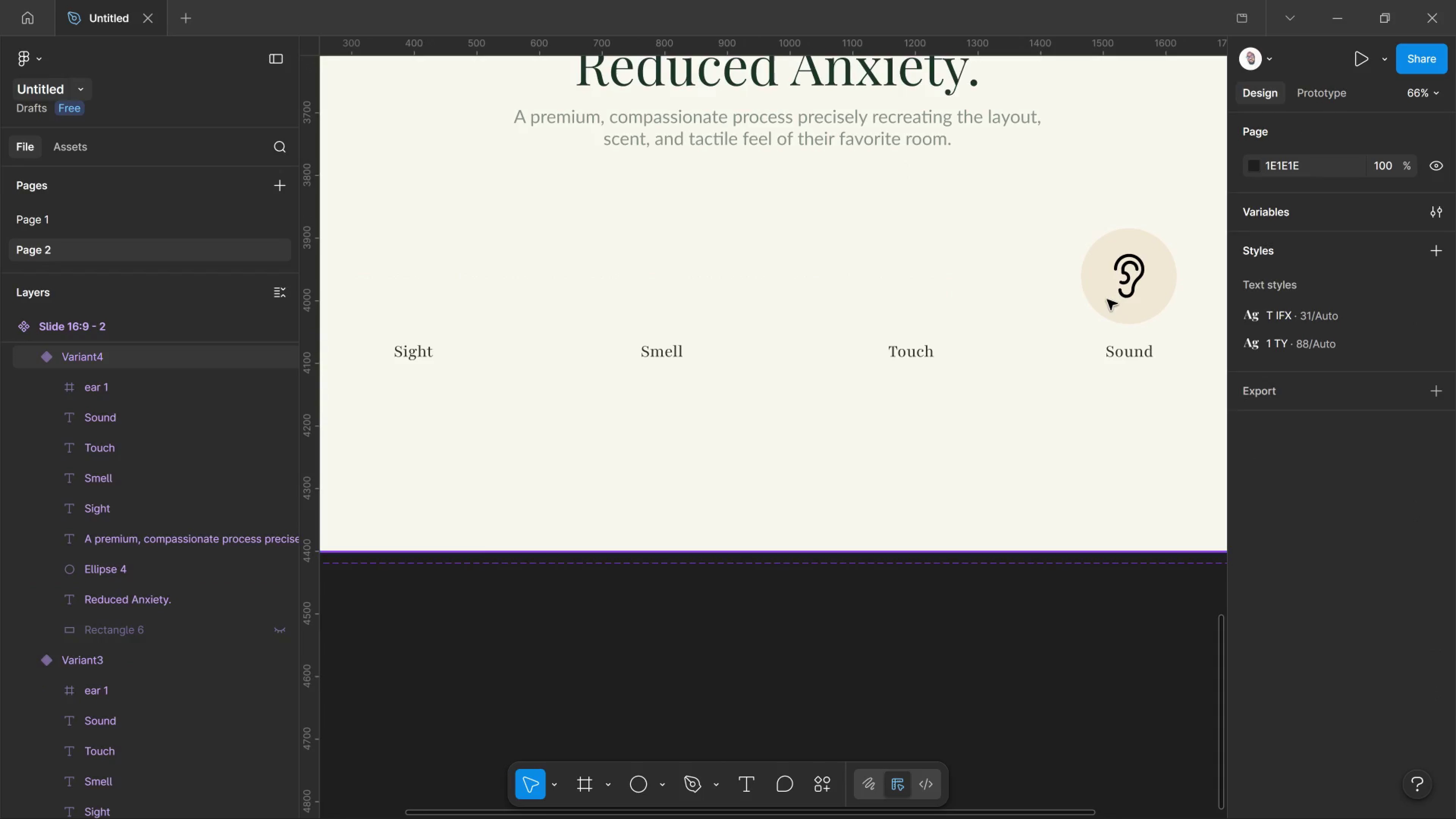 
key(Delete)
 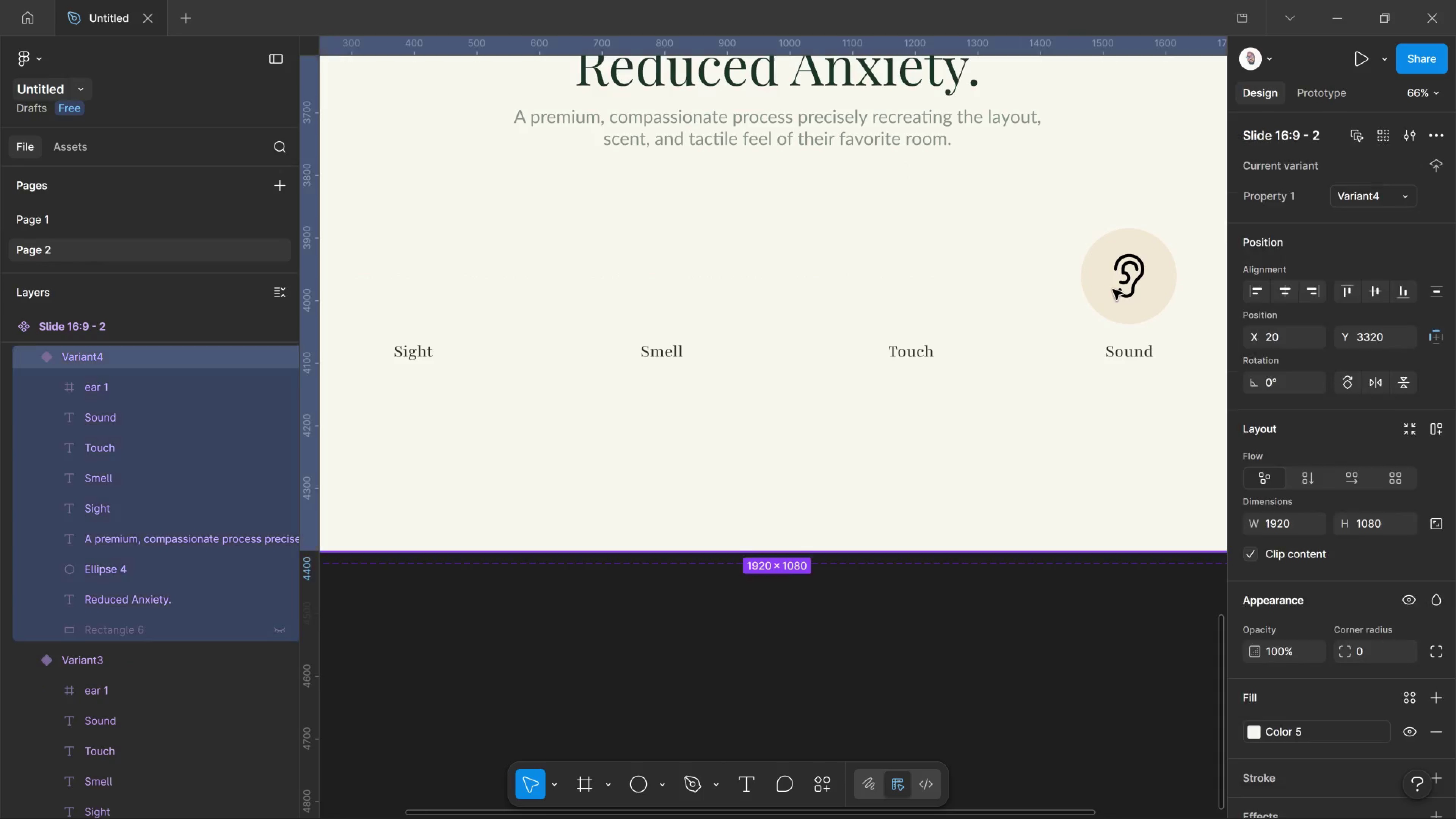 
left_click_drag(start_coordinate=[1111, 296], to_coordinate=[1111, 294])
 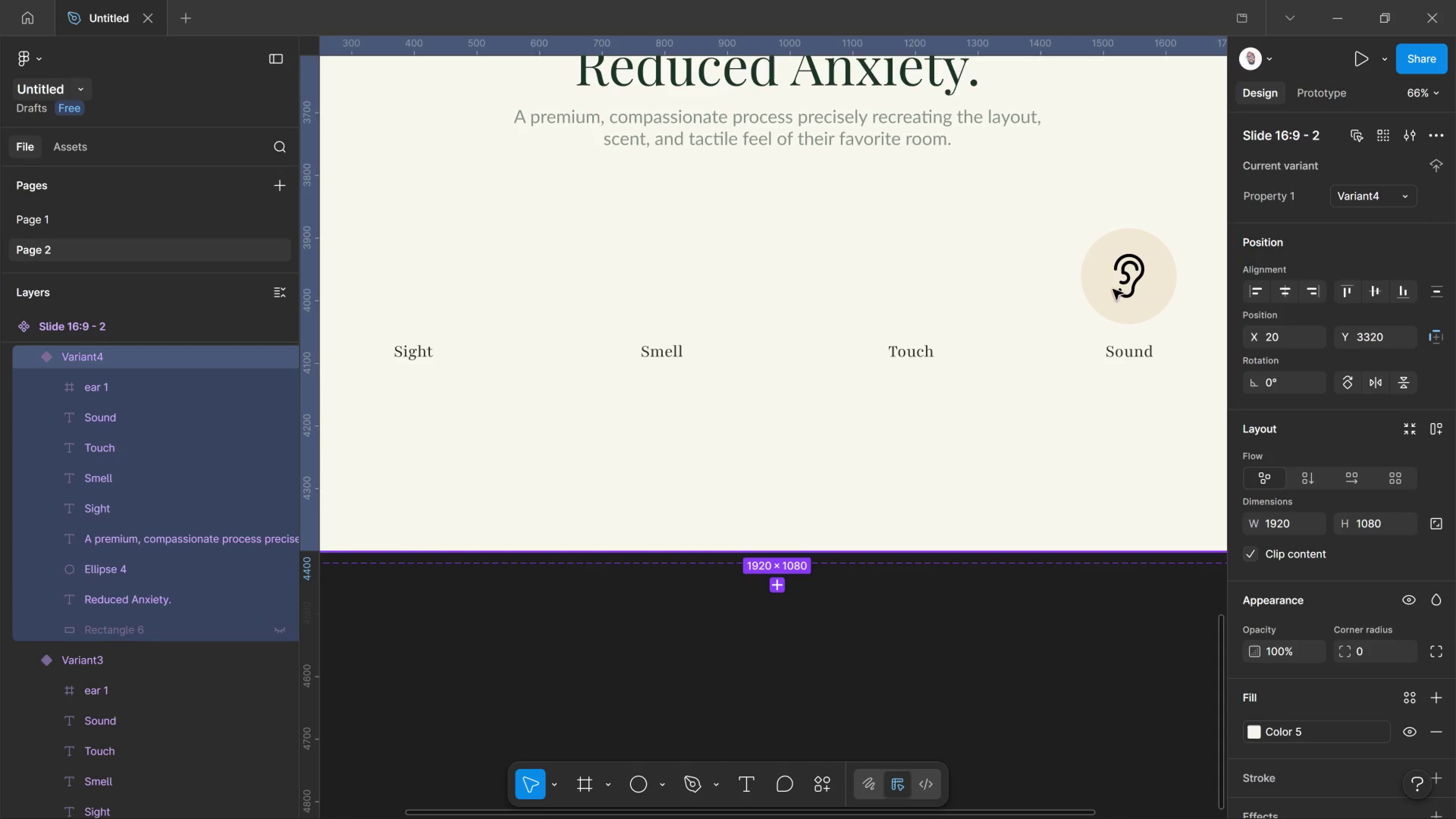 
double_click([1113, 289])
 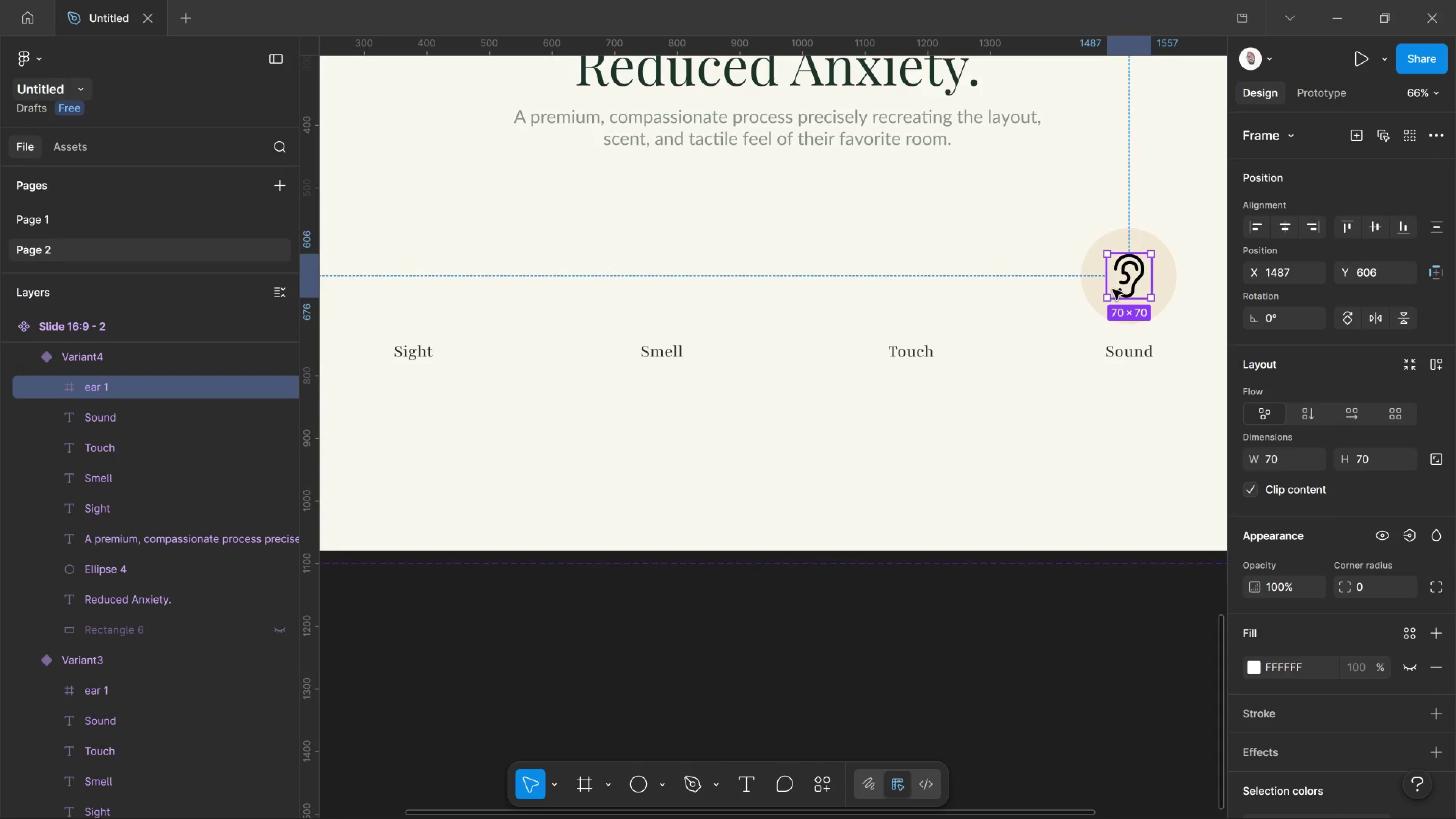 
double_click([1113, 289])
 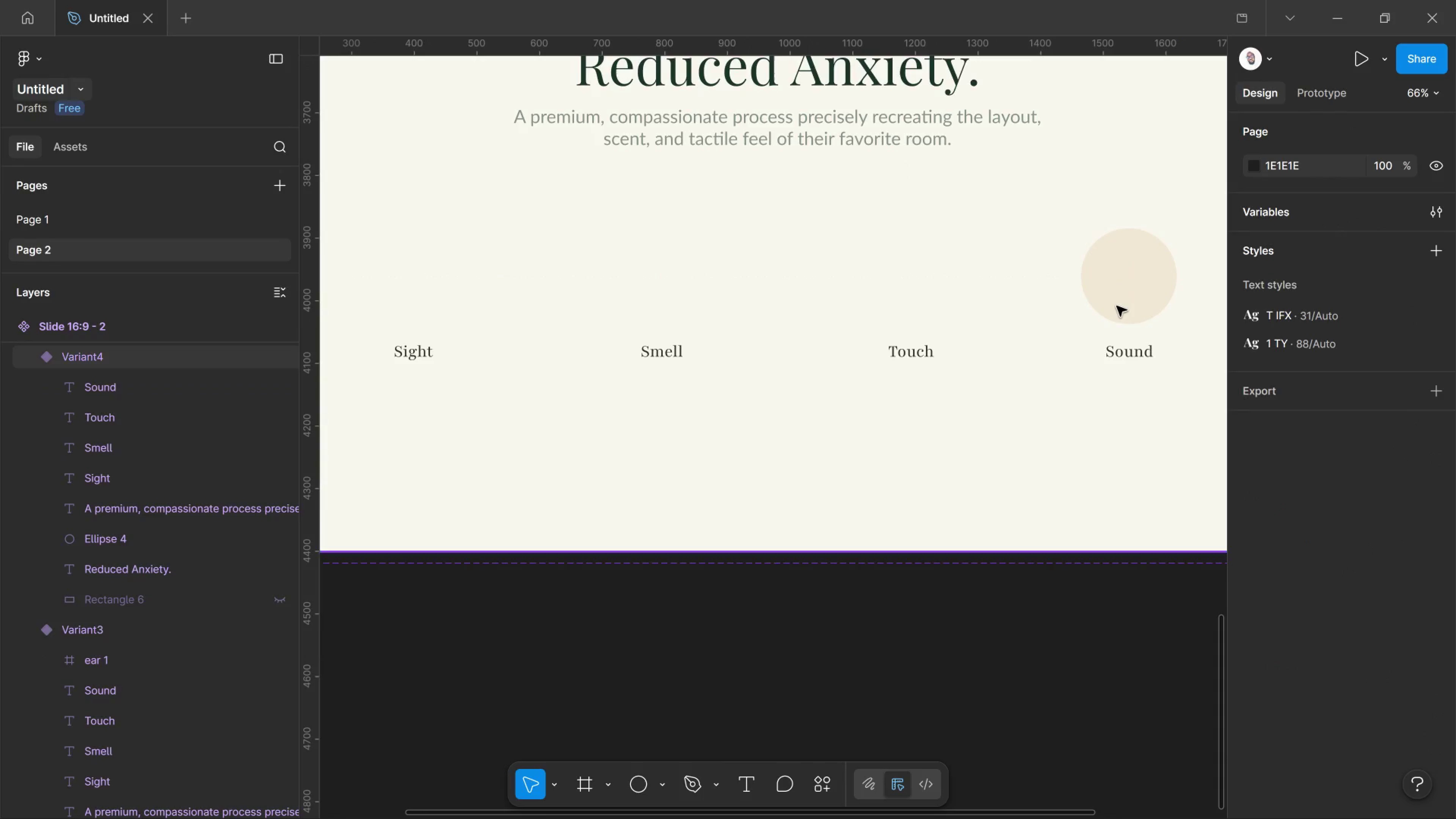 
key(Delete)
 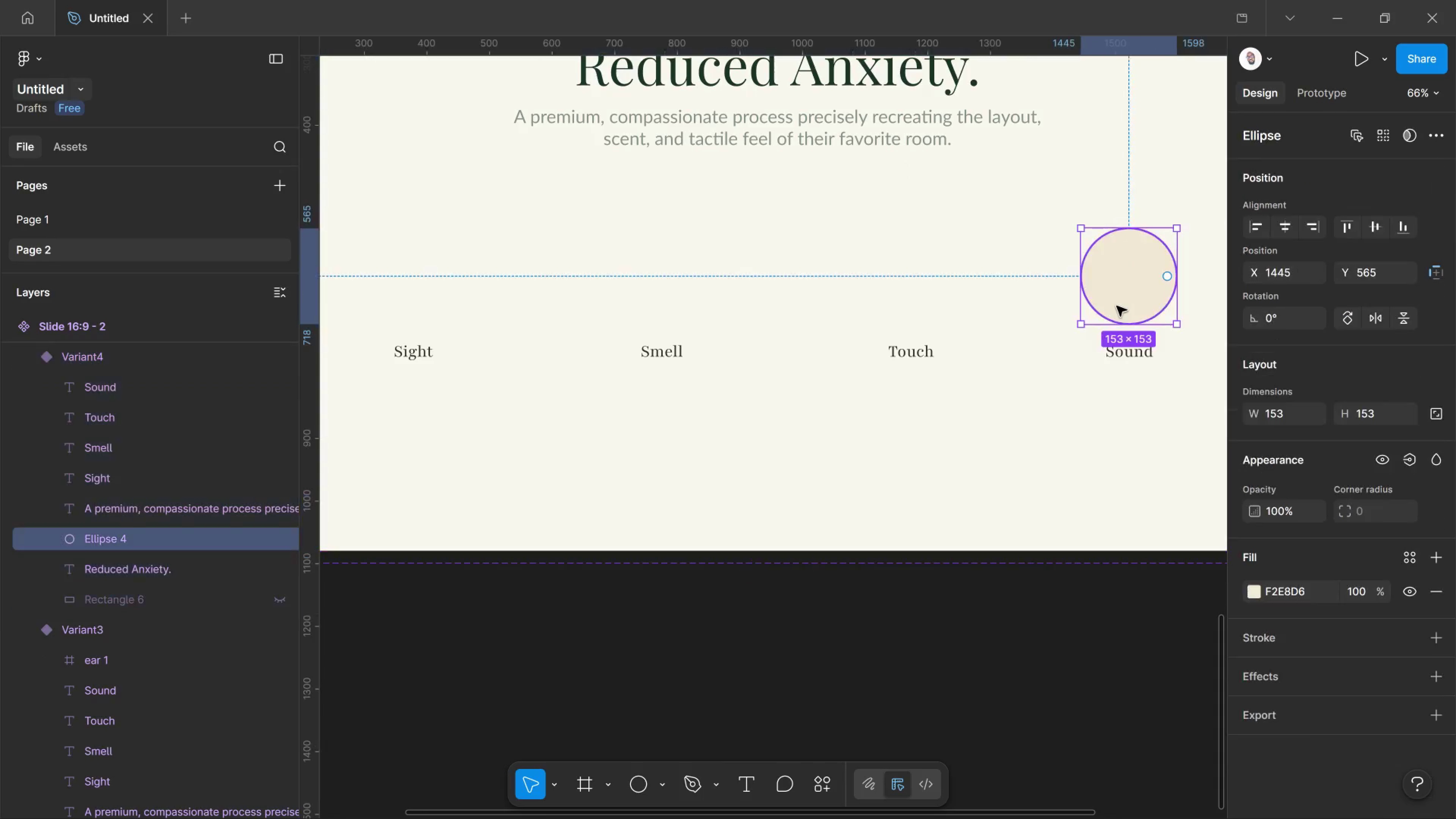 
double_click([1117, 306])
 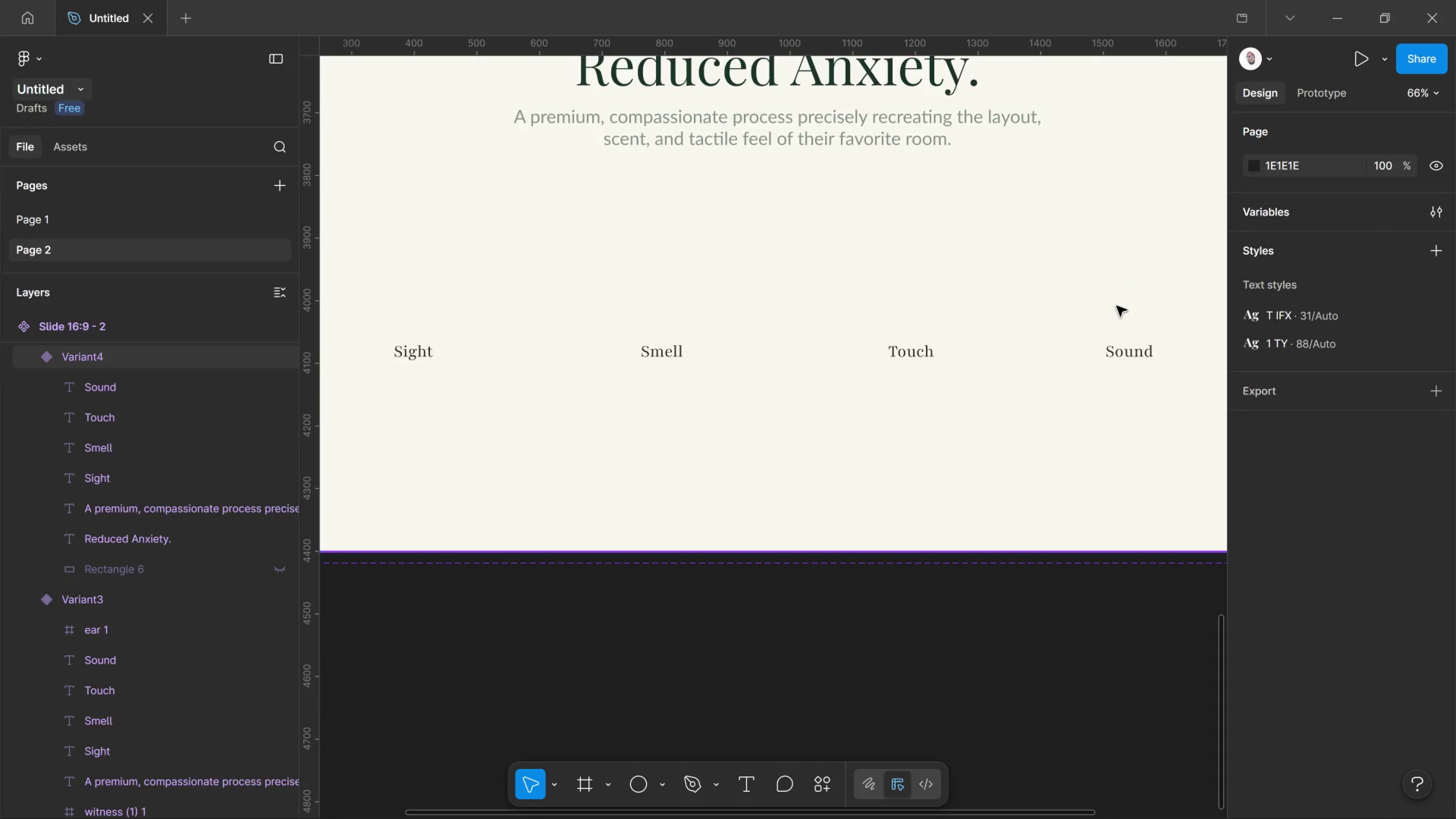 
key(Delete)
 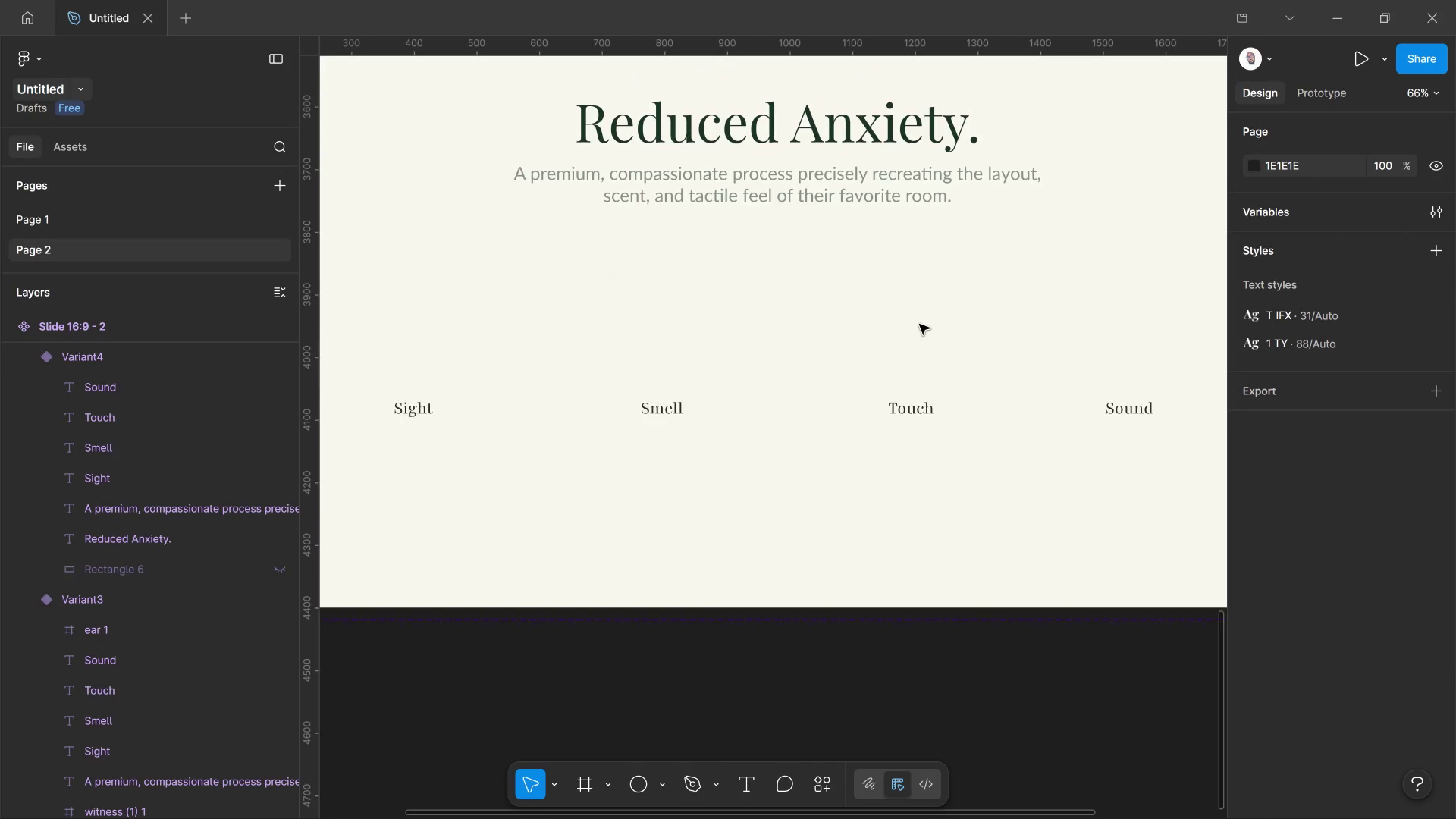 
scroll: coordinate [919, 324], scroll_direction: up, amount: 3.0
 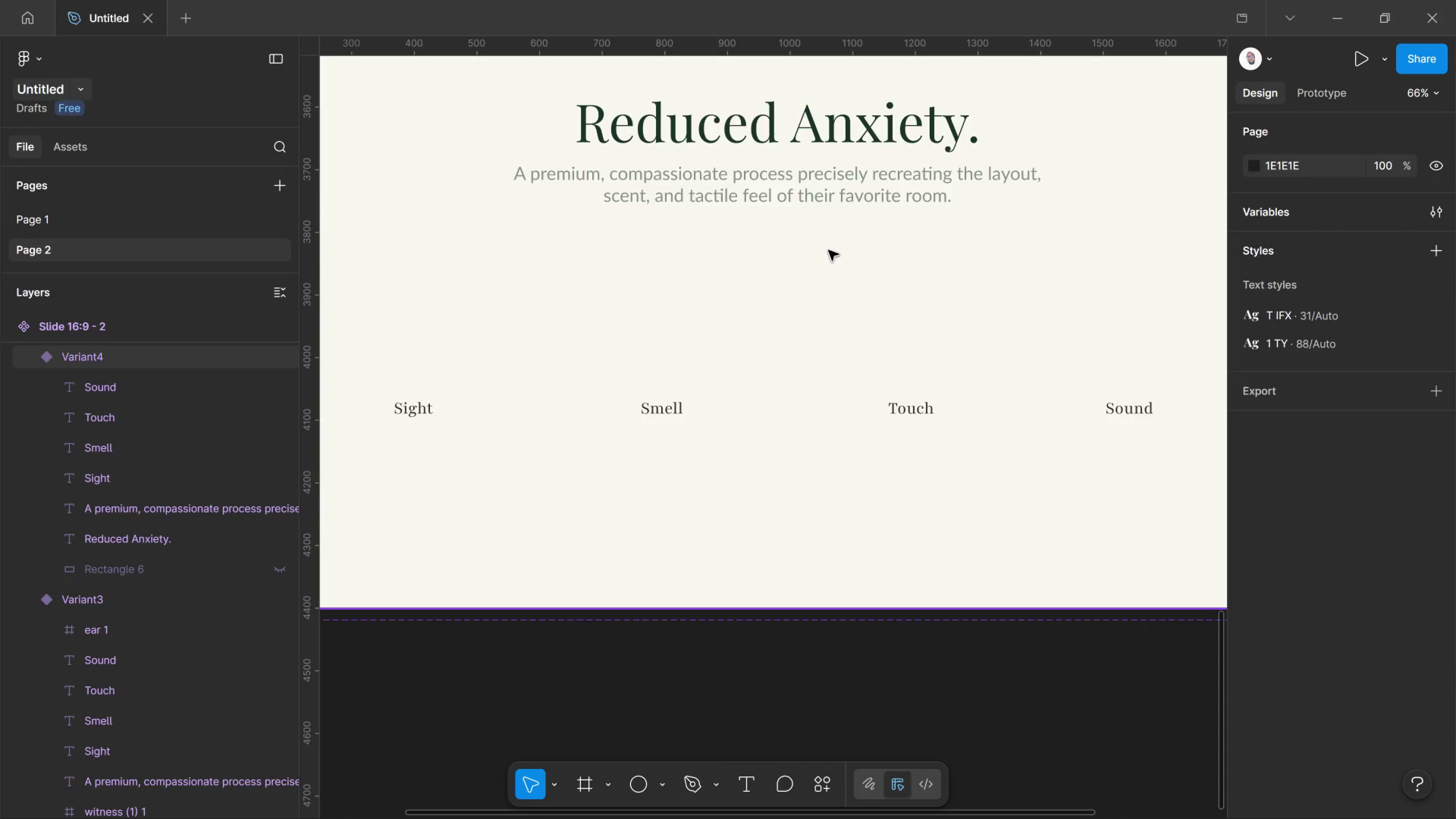 
hold_key(key=ControlLeft, duration=1.17)
scroll: coordinate [828, 250], scroll_direction: down, amount: 7.0
 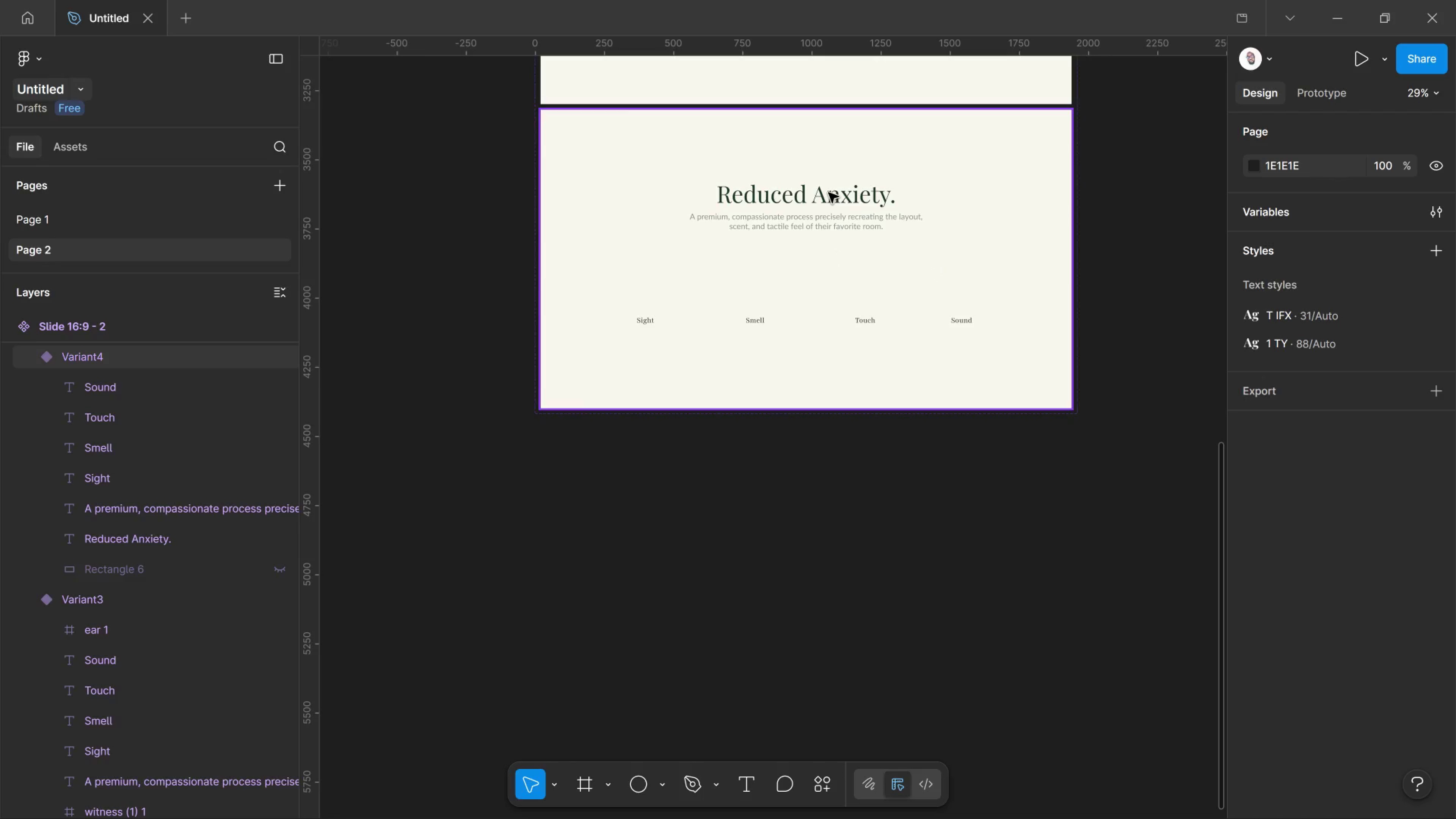 
left_click([828, 193])
 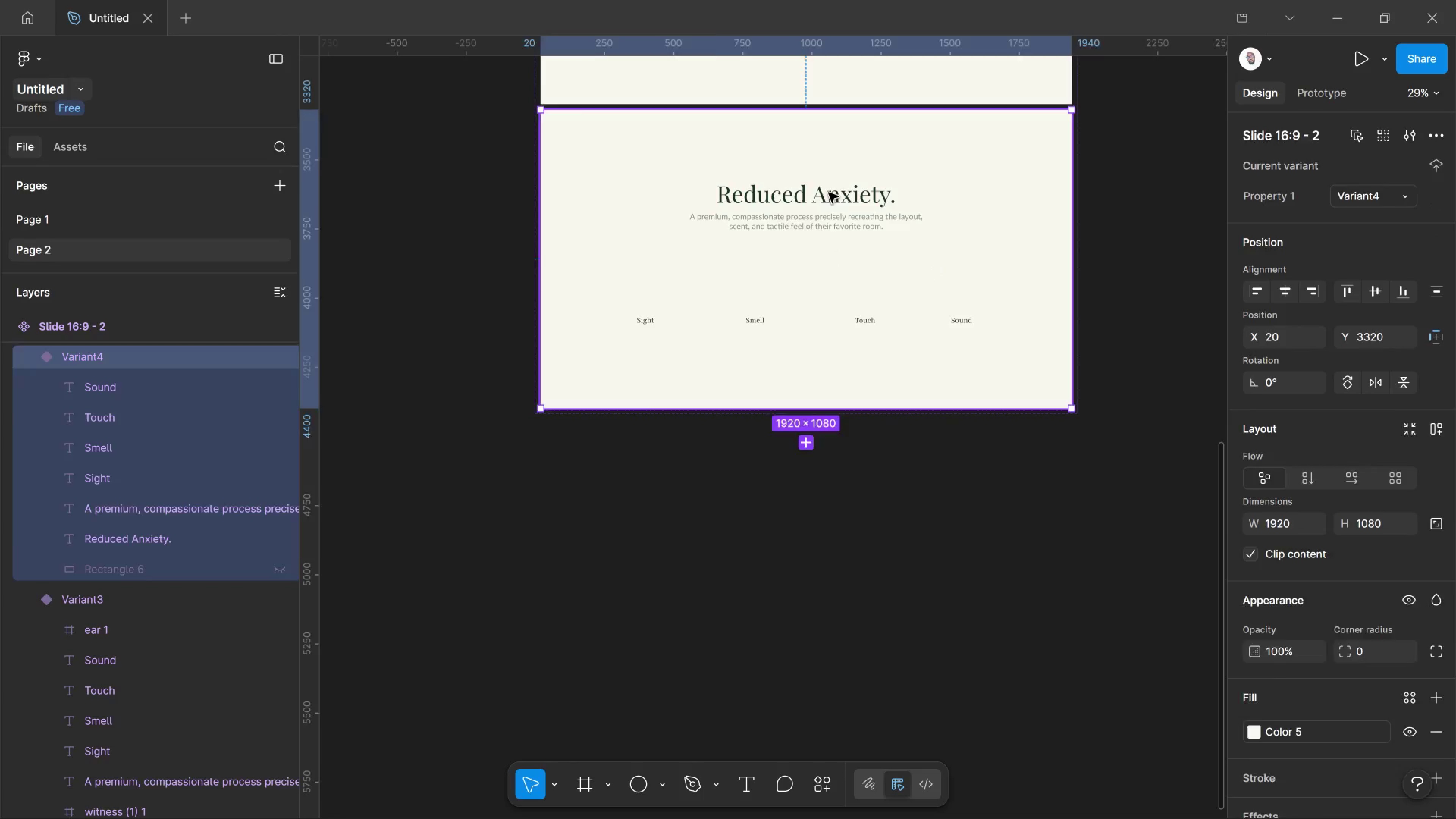 
double_click([828, 193])
 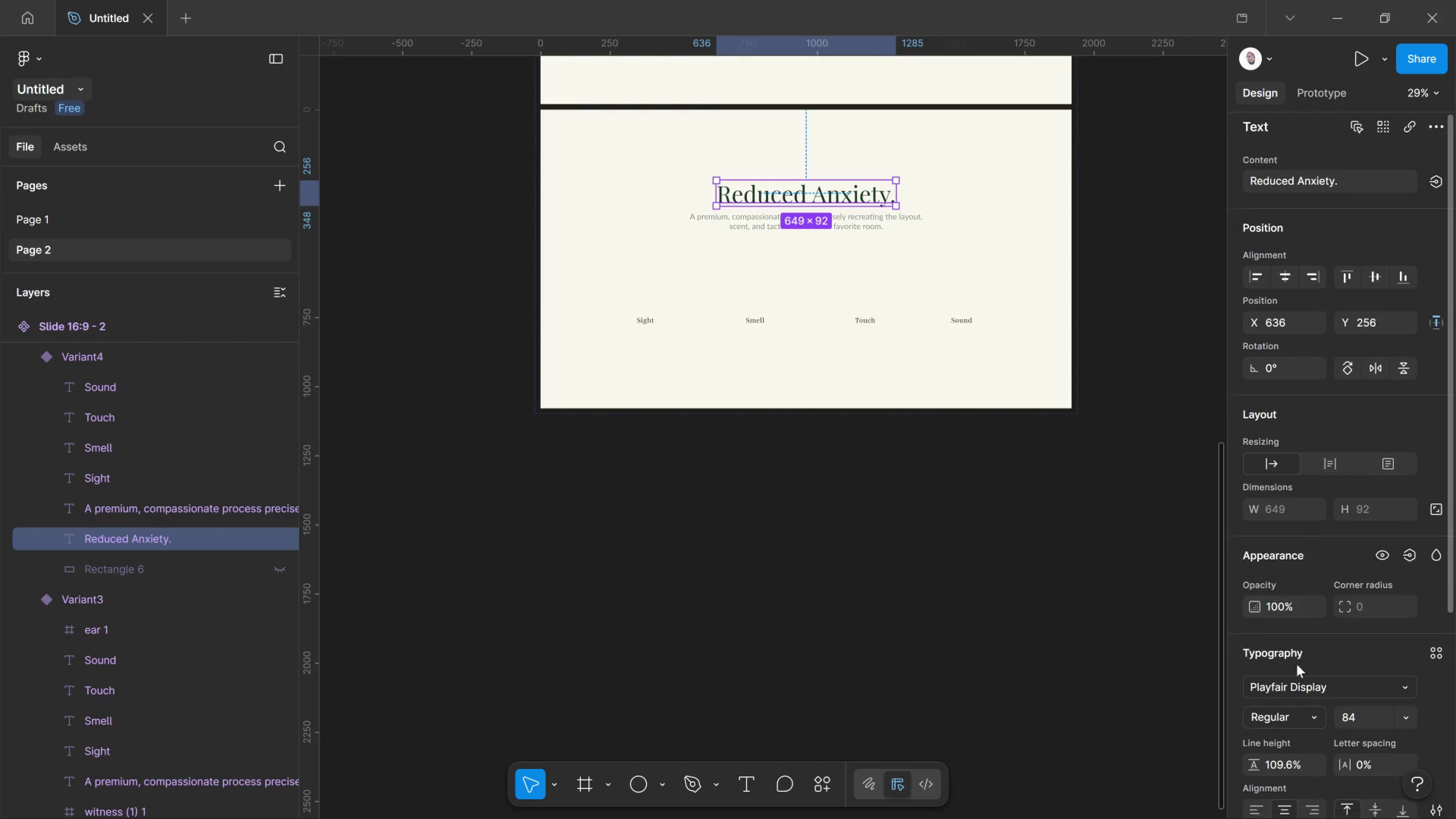 
scroll: coordinate [1295, 664], scroll_direction: down, amount: 2.0
 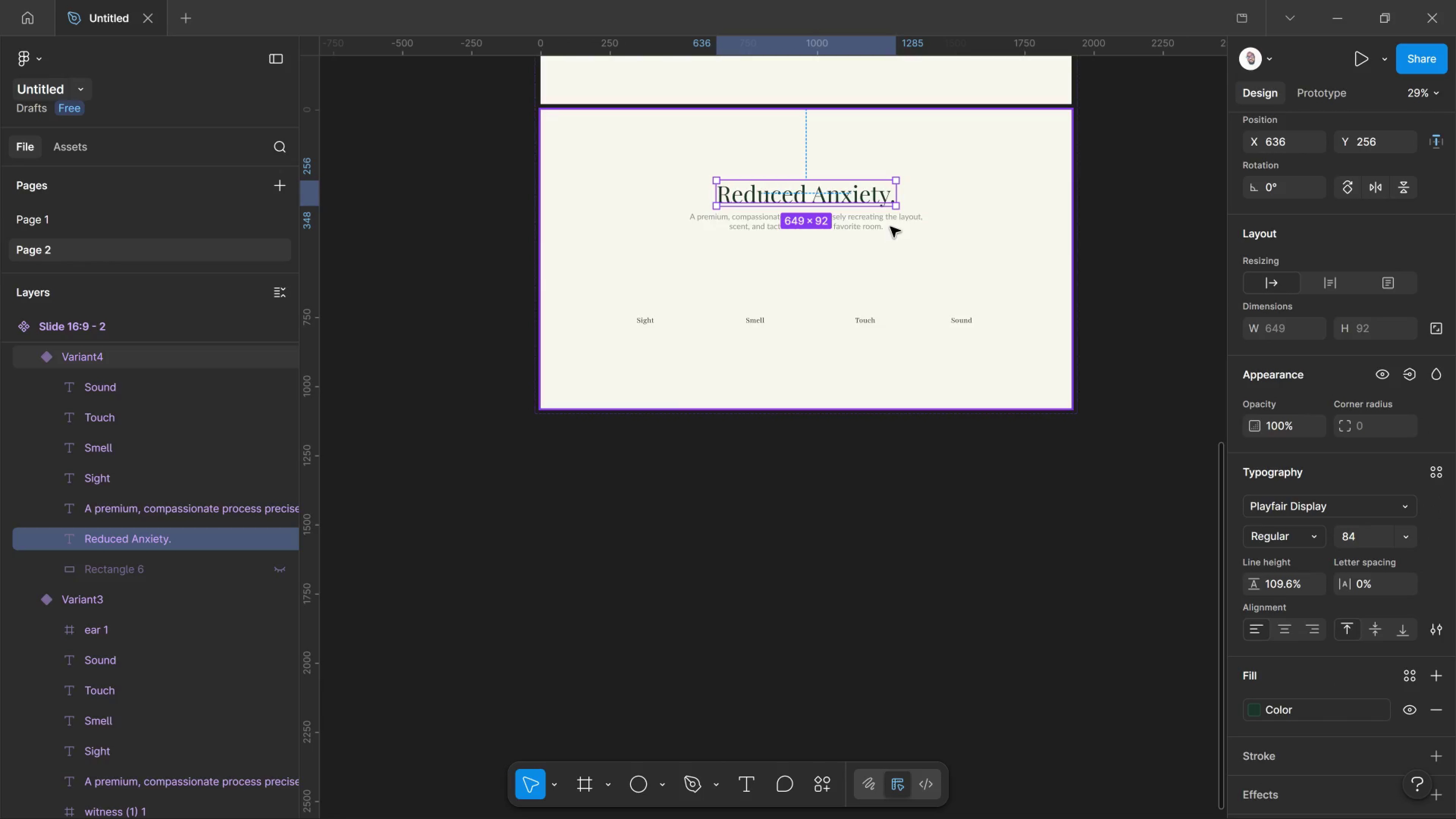 
left_click([877, 213])
 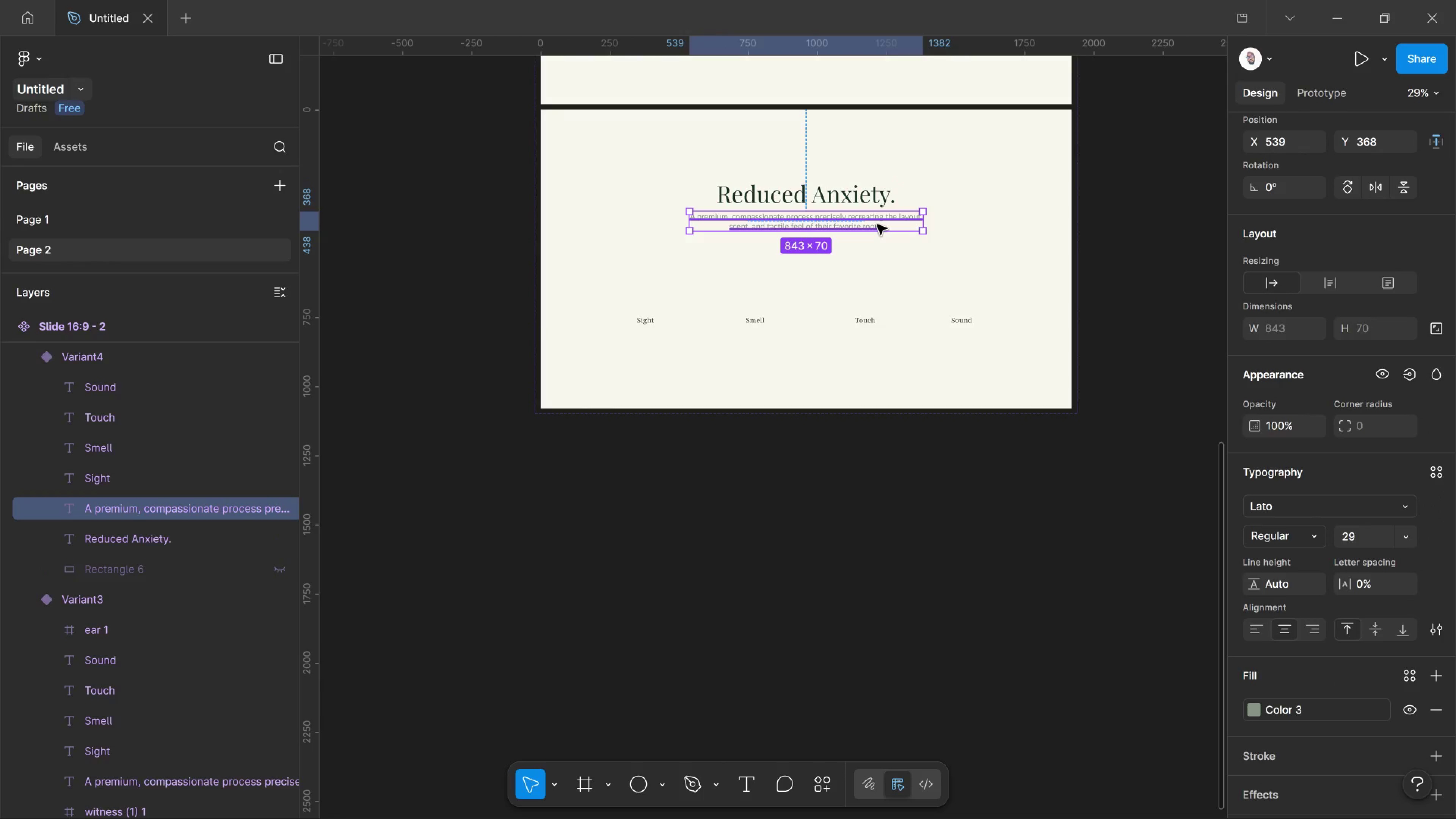 
left_click([877, 224])
 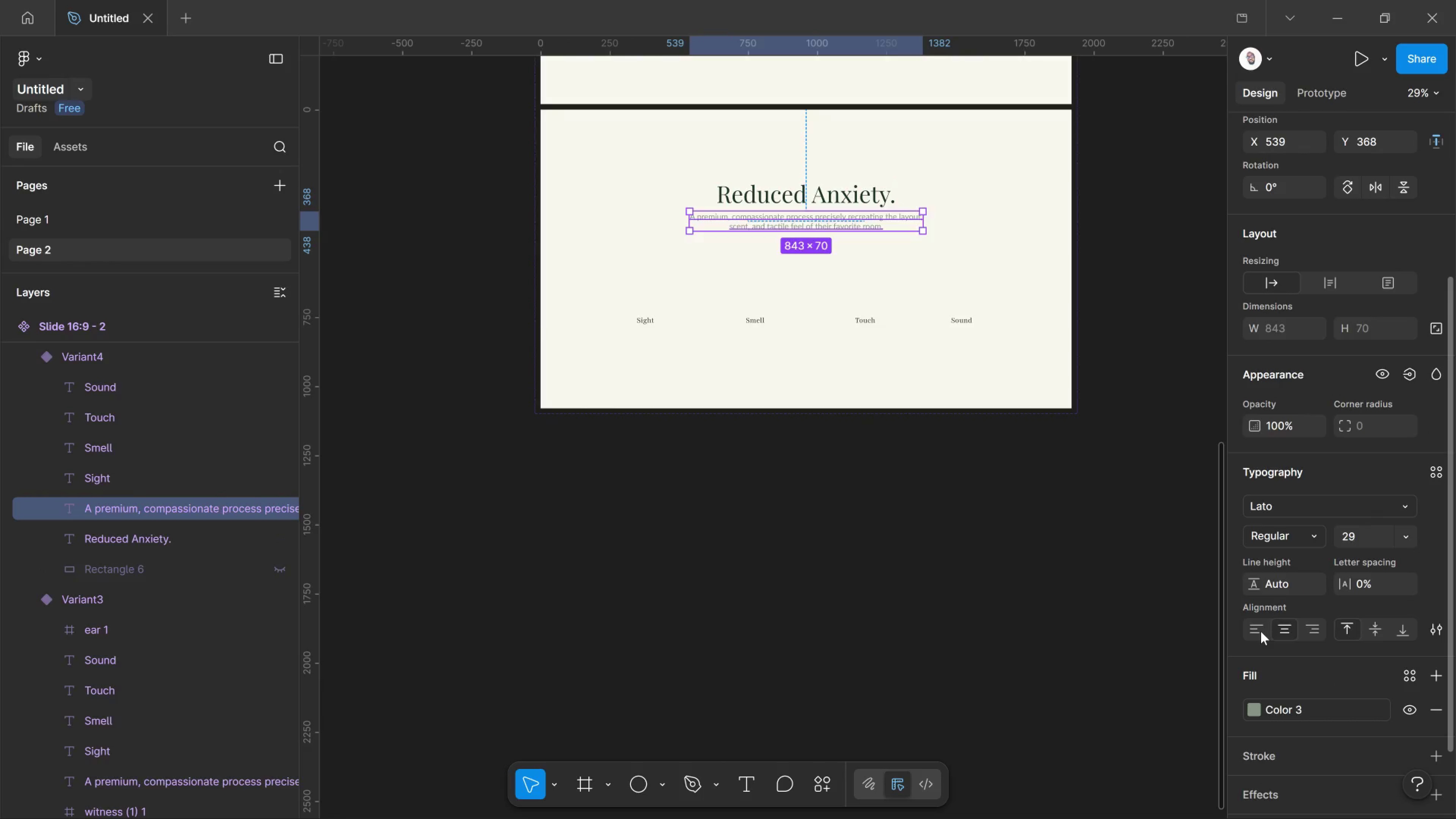 
left_click([1261, 631])
 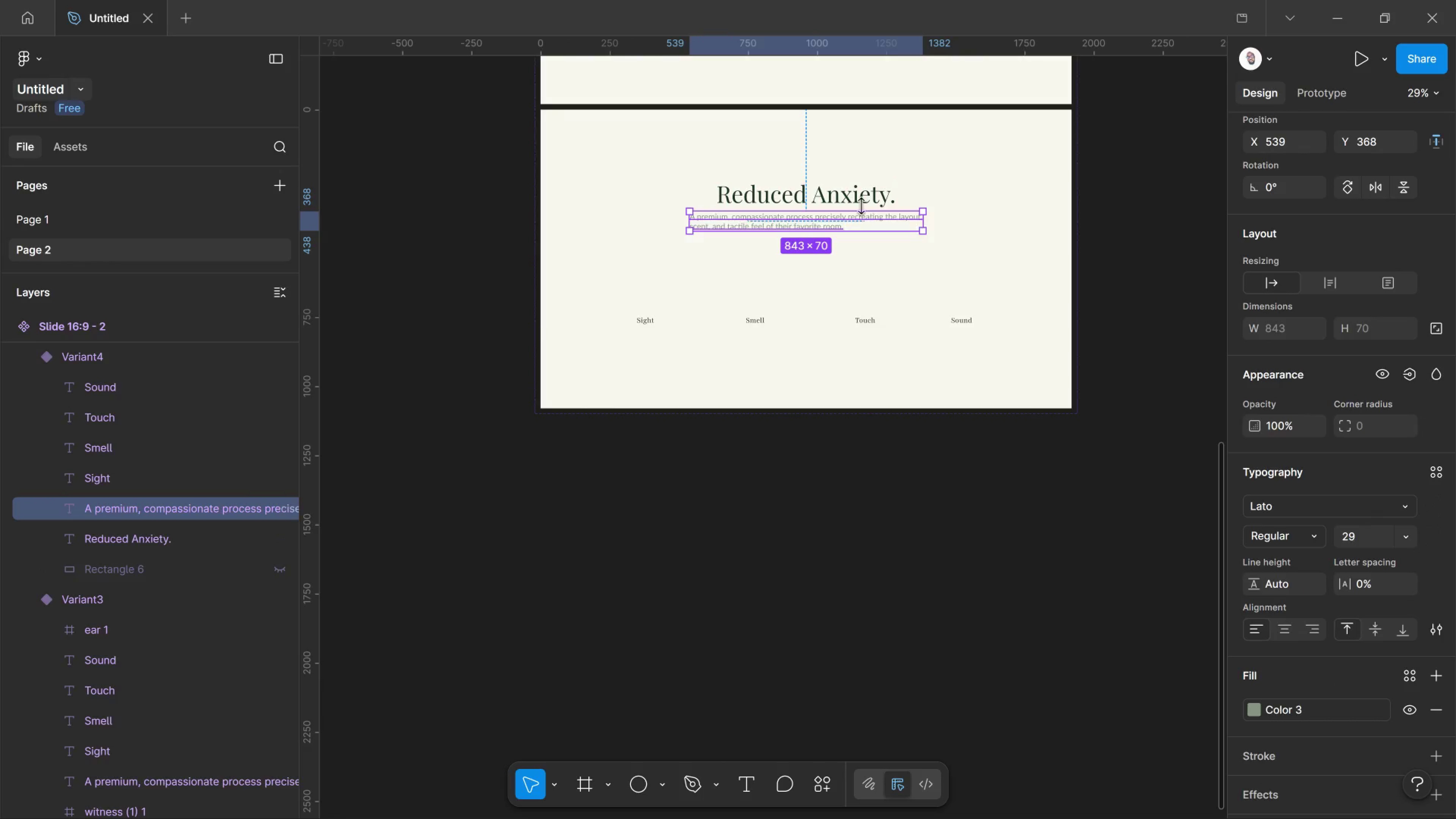 
left_click([859, 189])
 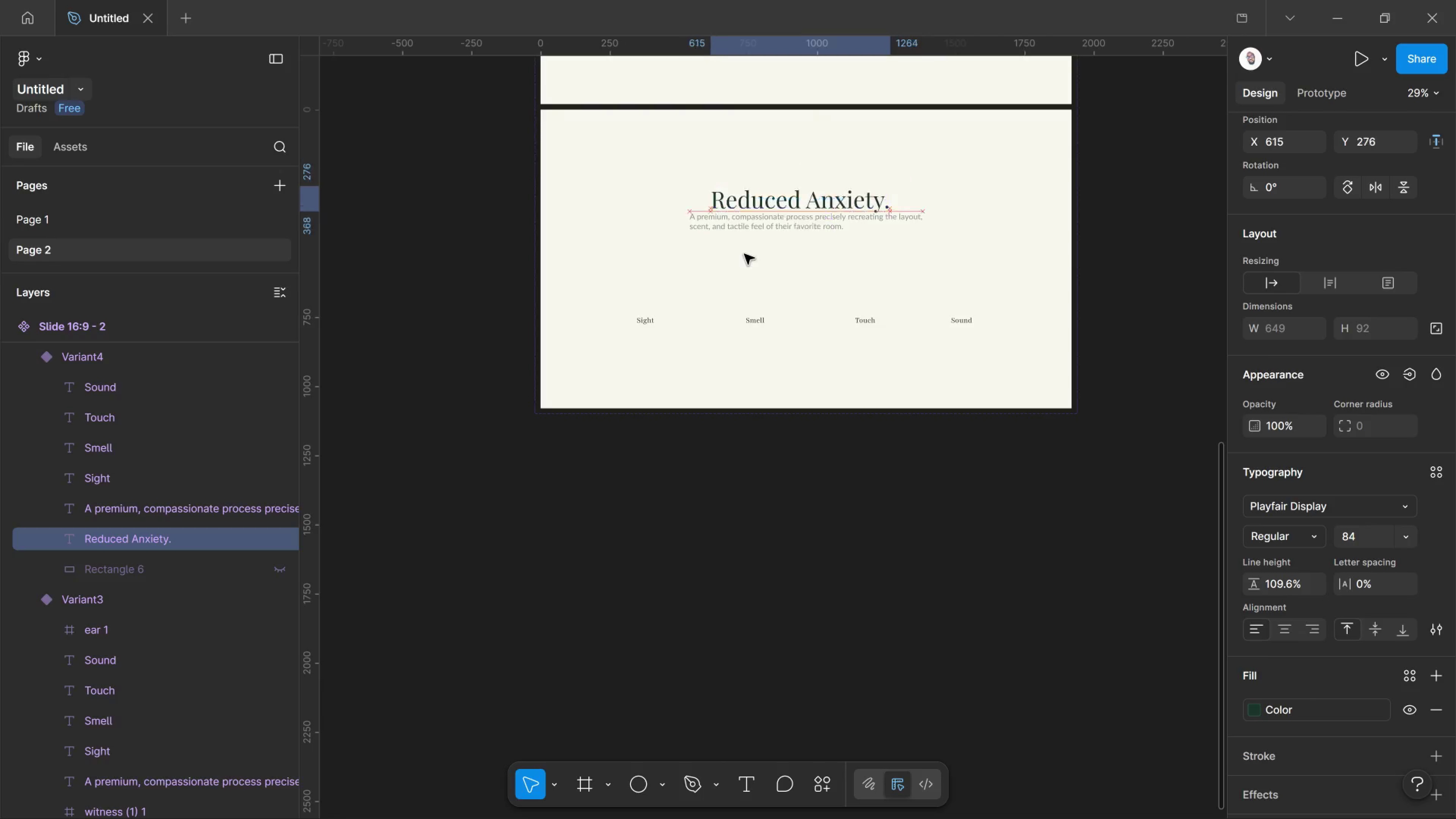 
left_click_drag(start_coordinate=[859, 189], to_coordinate=[739, 210])
 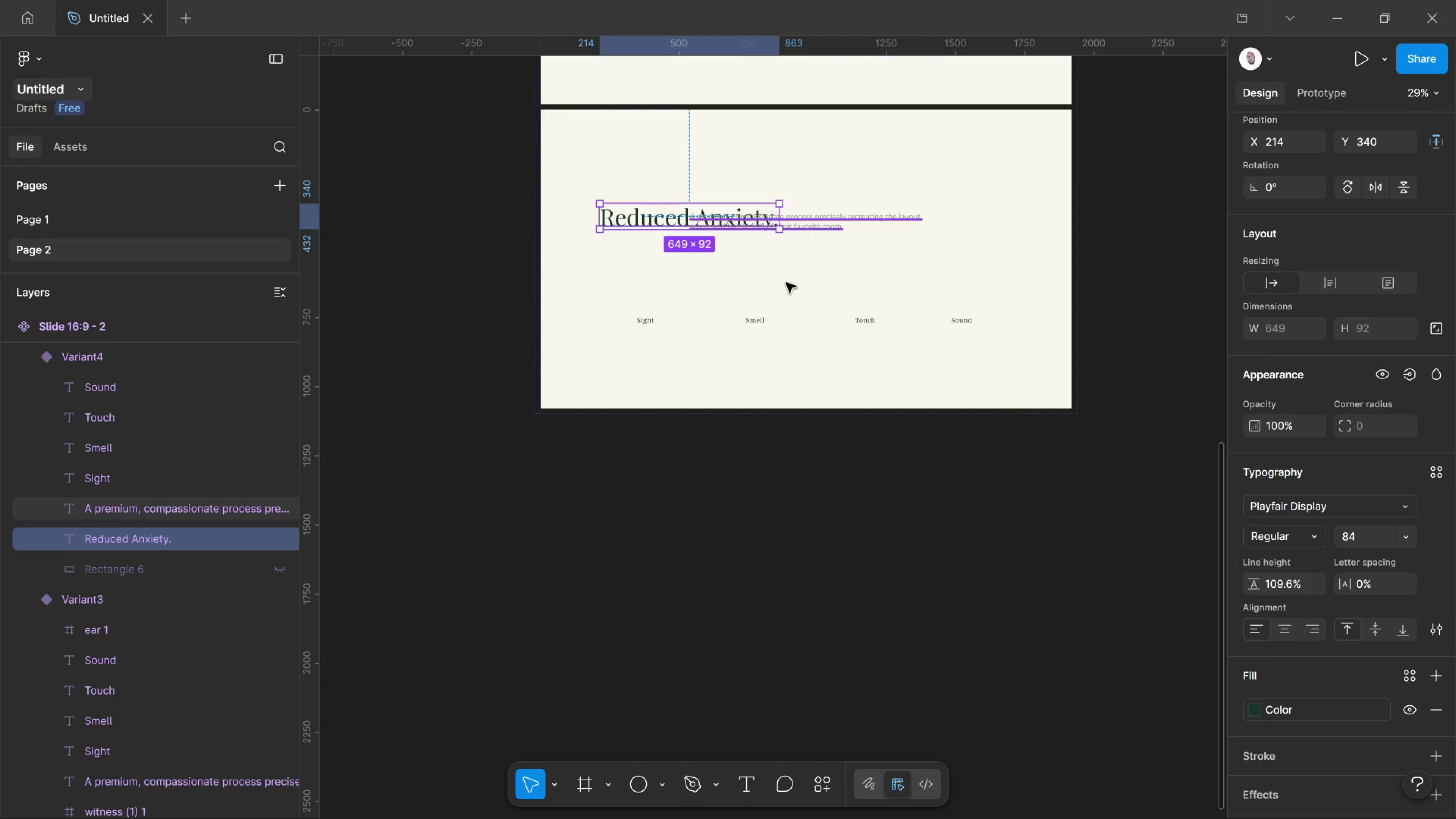 
left_click_drag(start_coordinate=[819, 230], to_coordinate=[729, 298])
 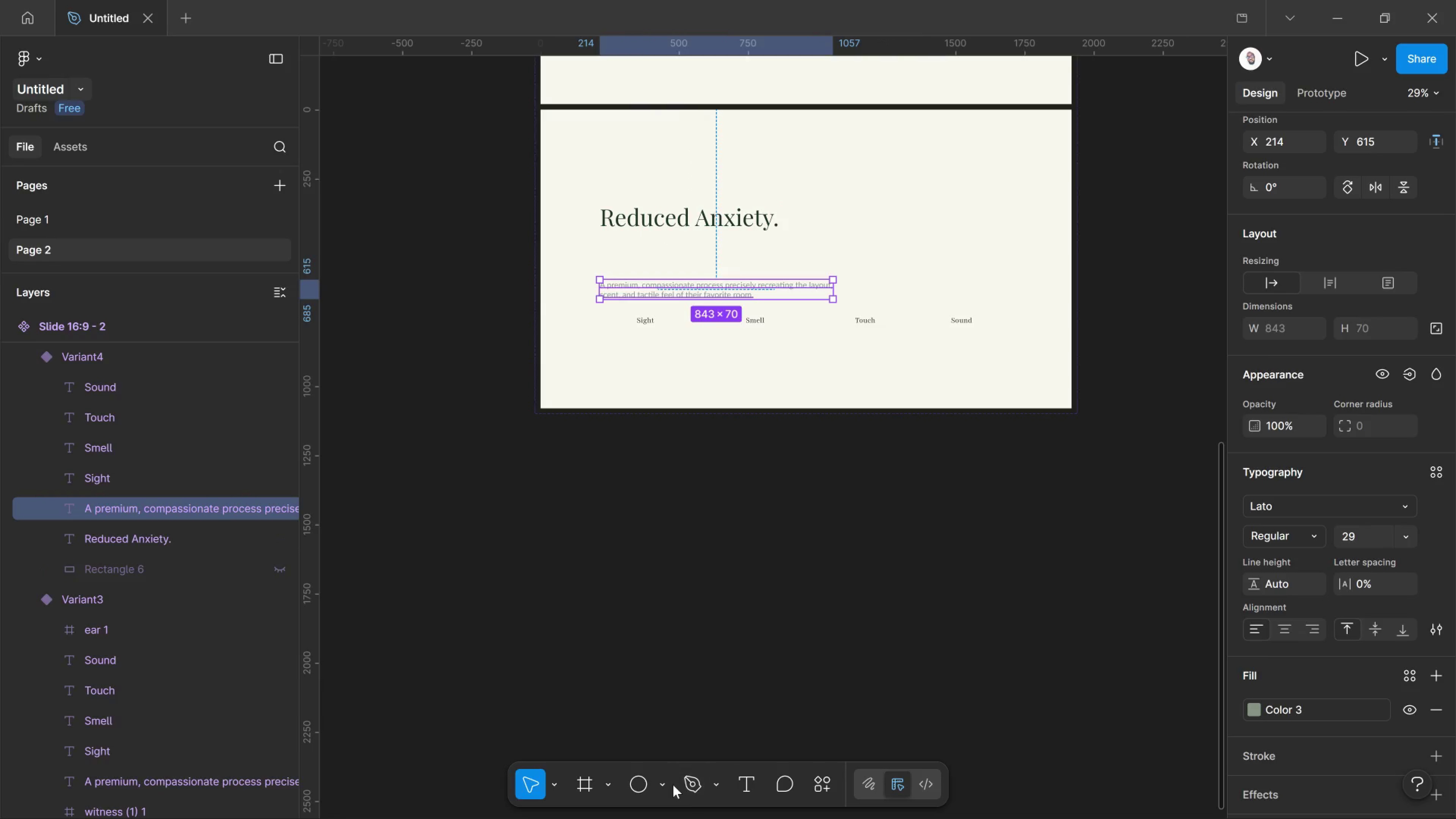 
left_click_drag(start_coordinate=[673, 785], to_coordinate=[671, 789])
 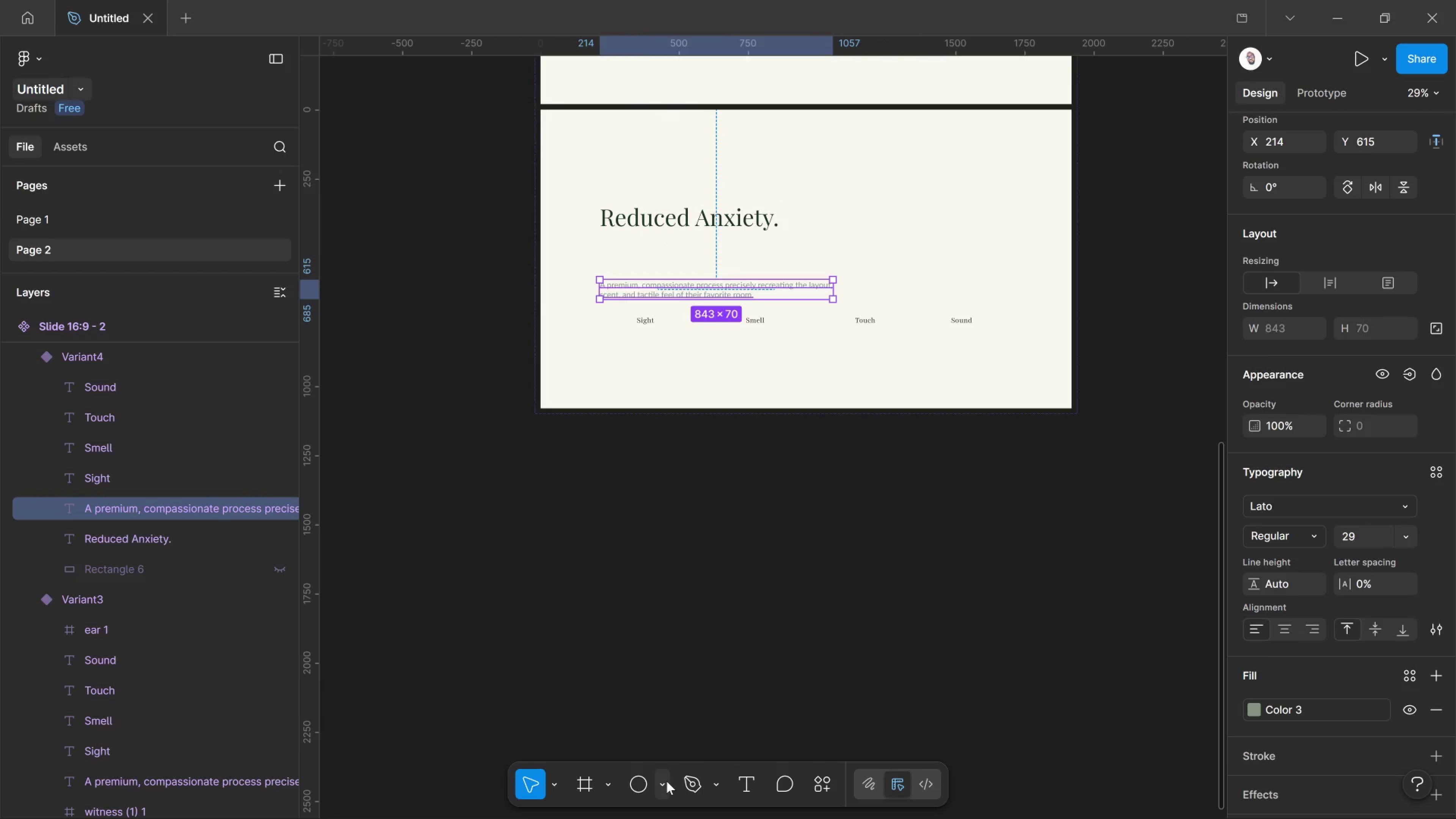 
left_click_drag(start_coordinate=[670, 787], to_coordinate=[668, 783])
 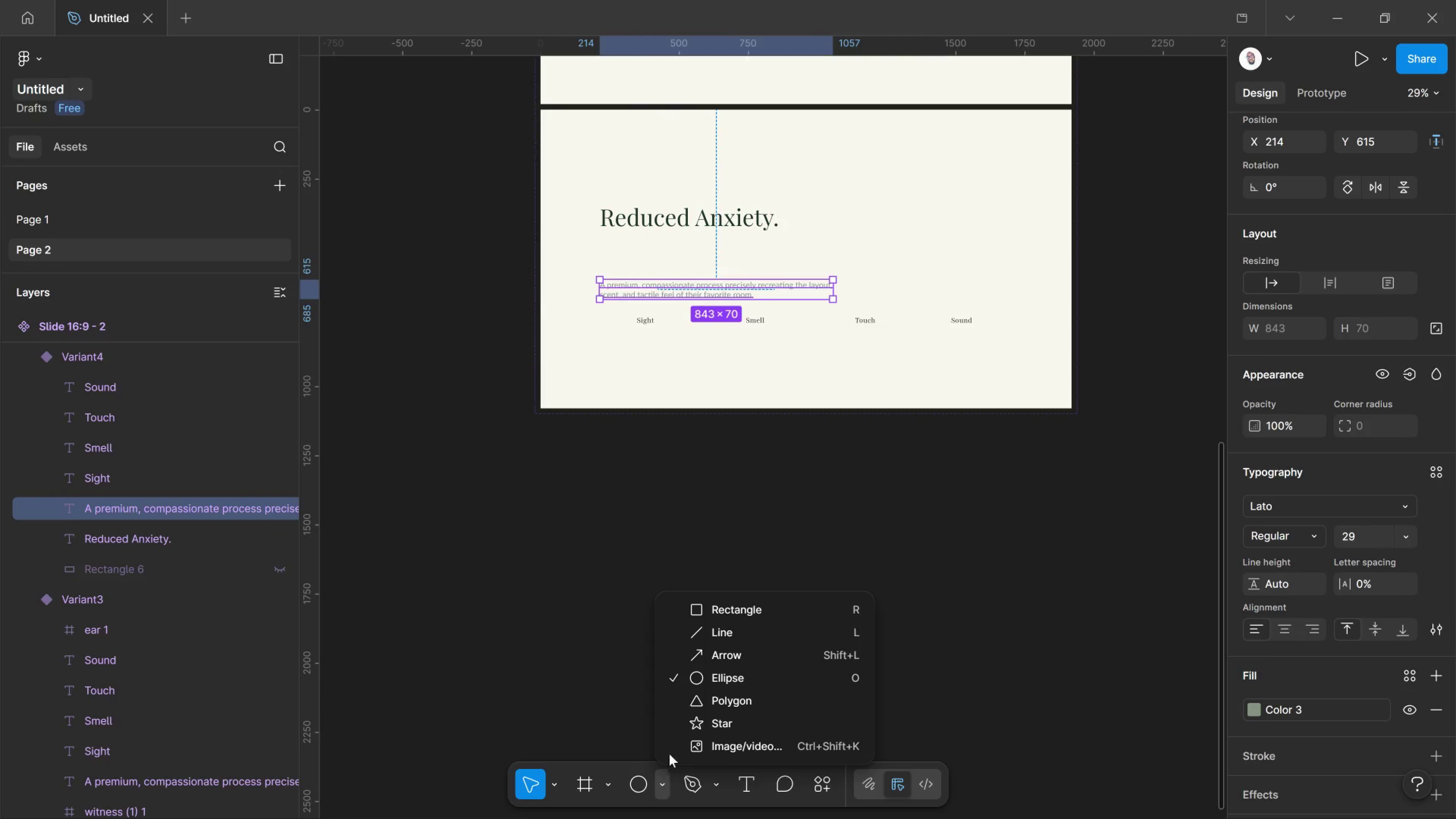 
left_click([667, 781])
 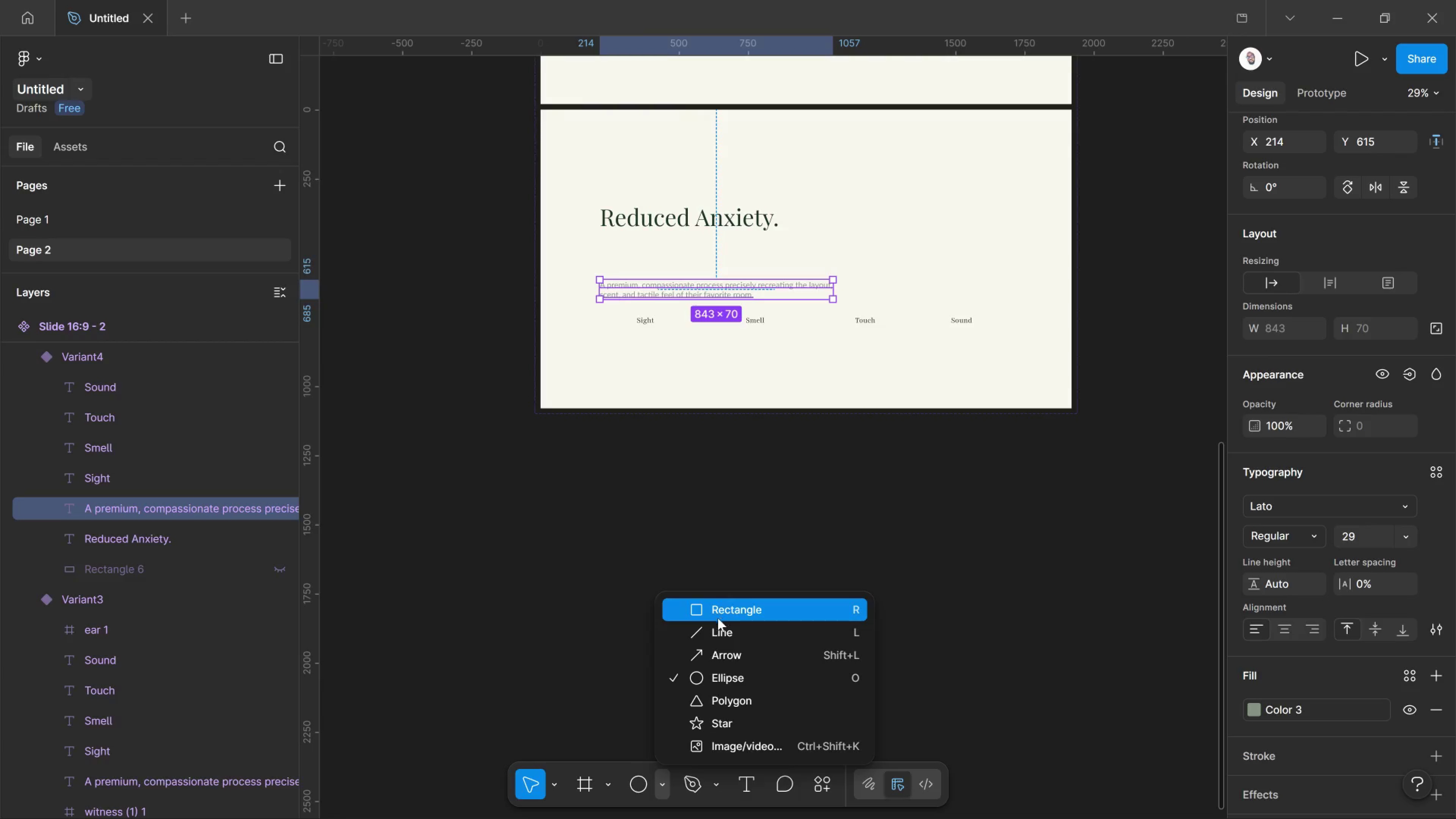 
left_click_drag(start_coordinate=[720, 616], to_coordinate=[718, 618])
 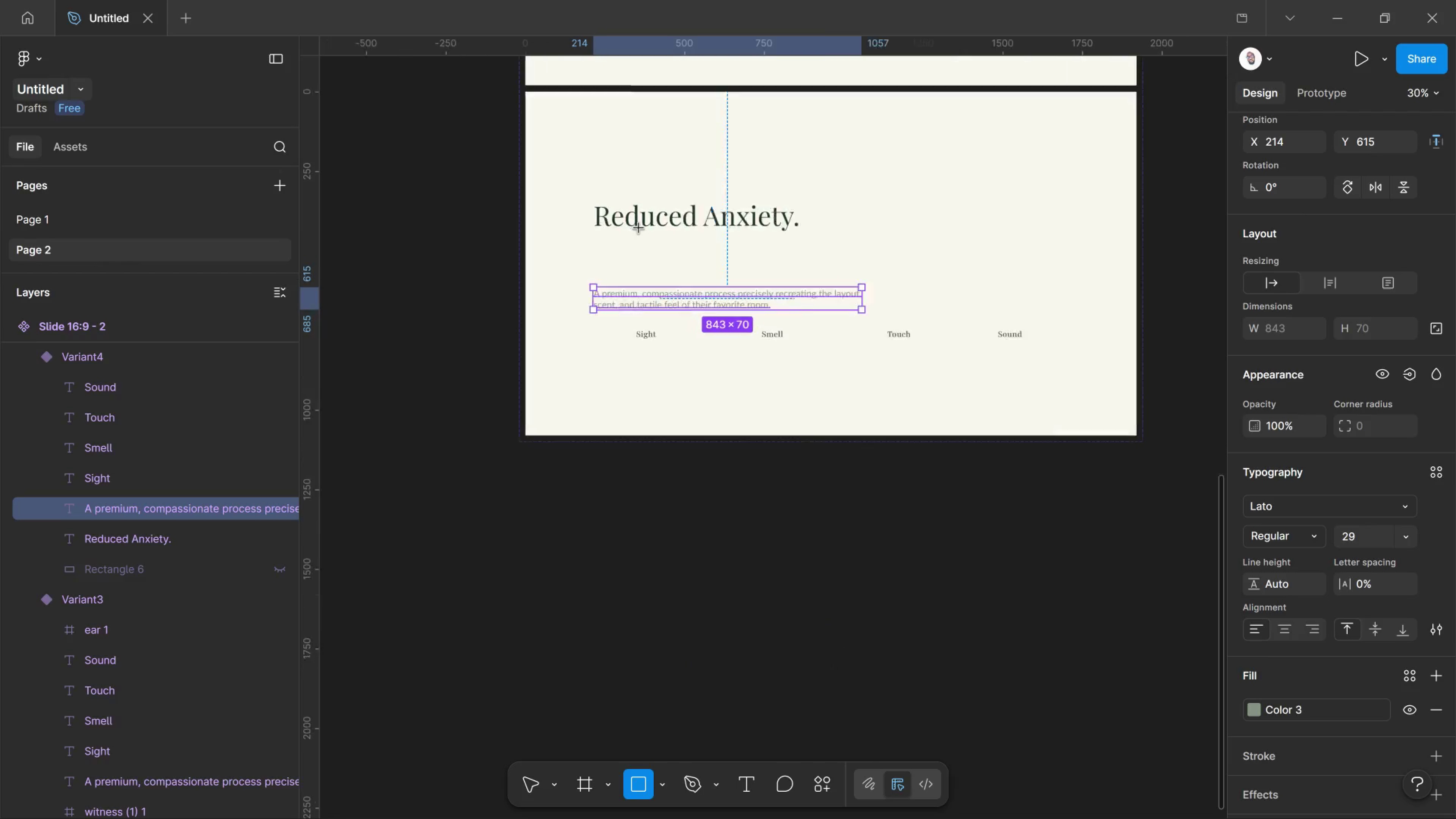 
hold_key(key=ControlLeft, duration=1.26)
scroll: coordinate [618, 230], scroll_direction: up, amount: 9.0
 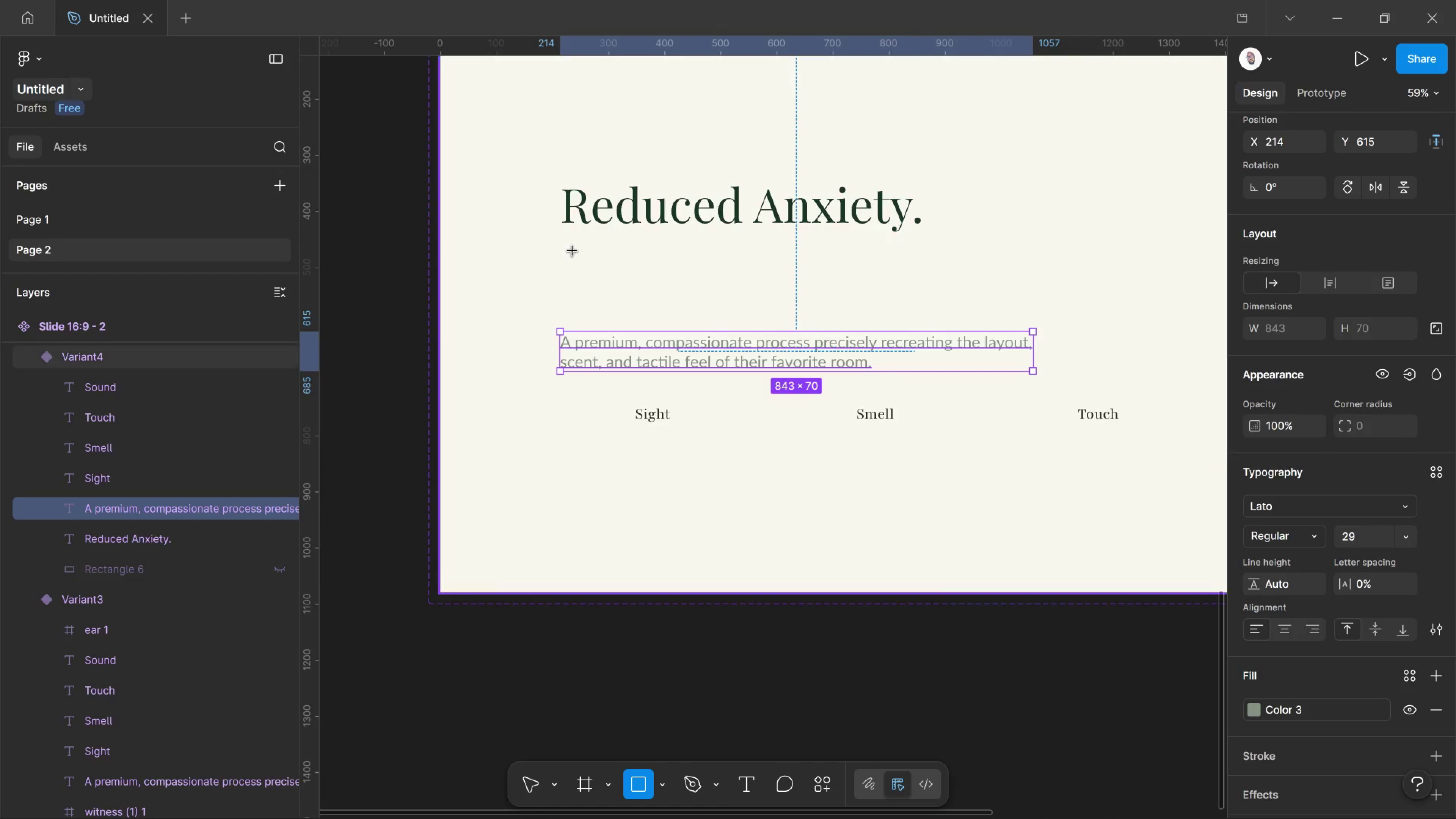 
left_click_drag(start_coordinate=[567, 248], to_coordinate=[625, 250])
 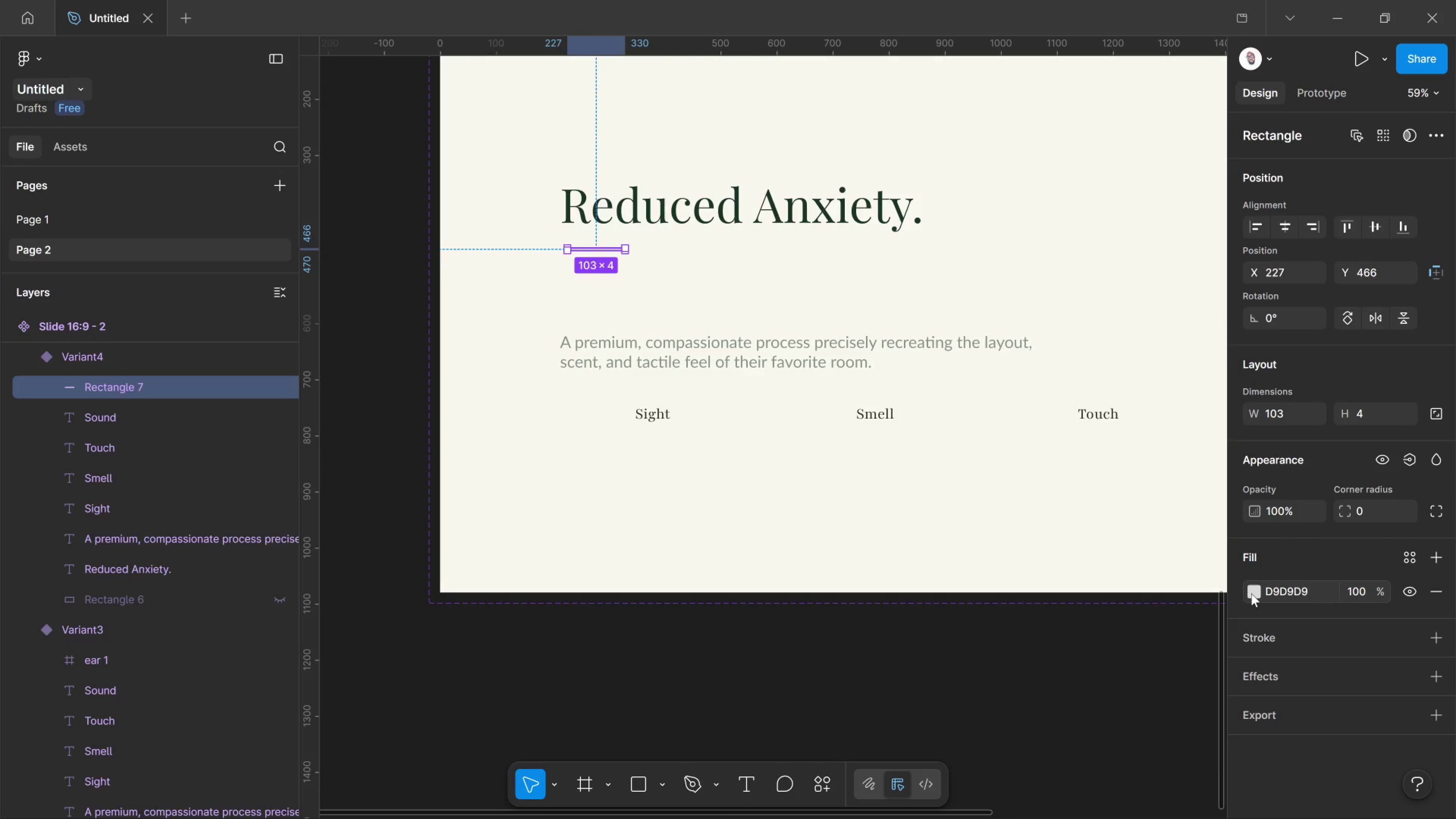 
left_click_drag(start_coordinate=[1251, 592], to_coordinate=[1251, 593])